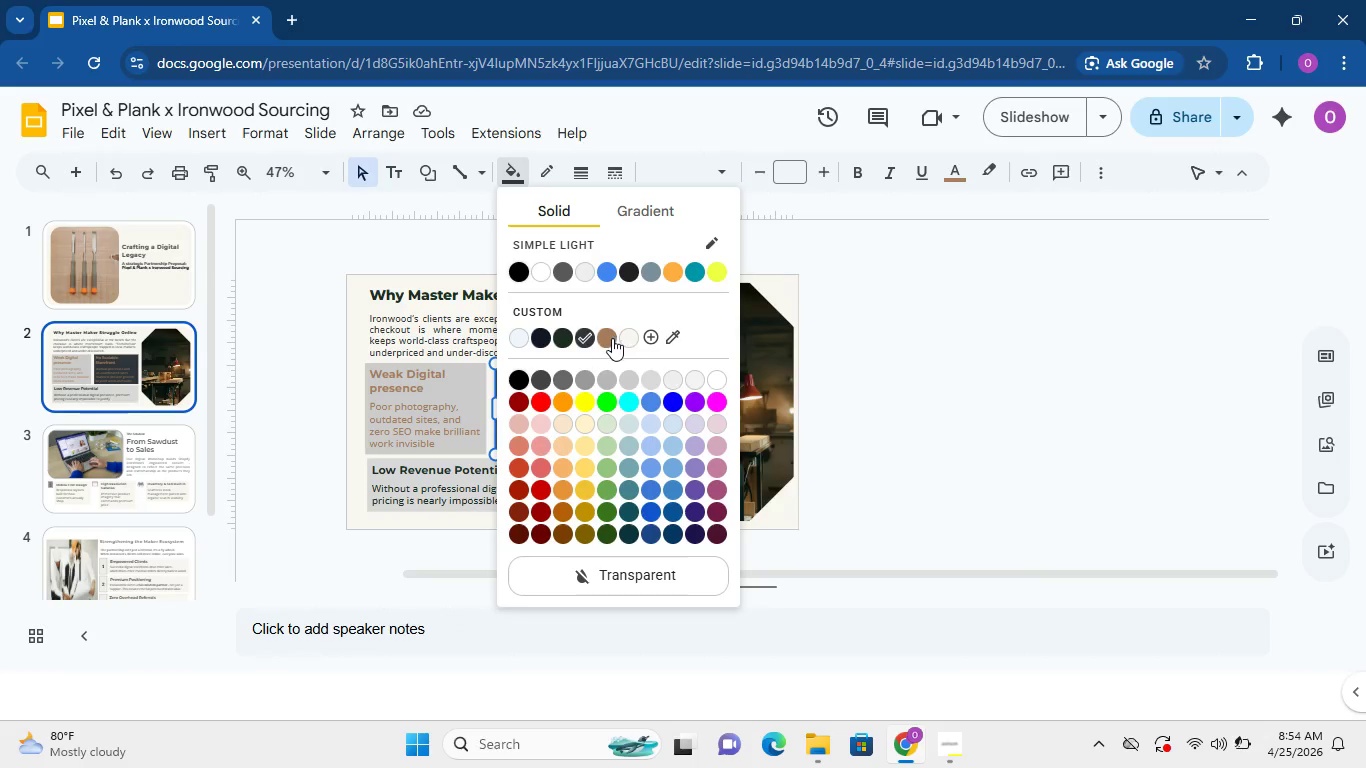 
left_click([626, 333])
 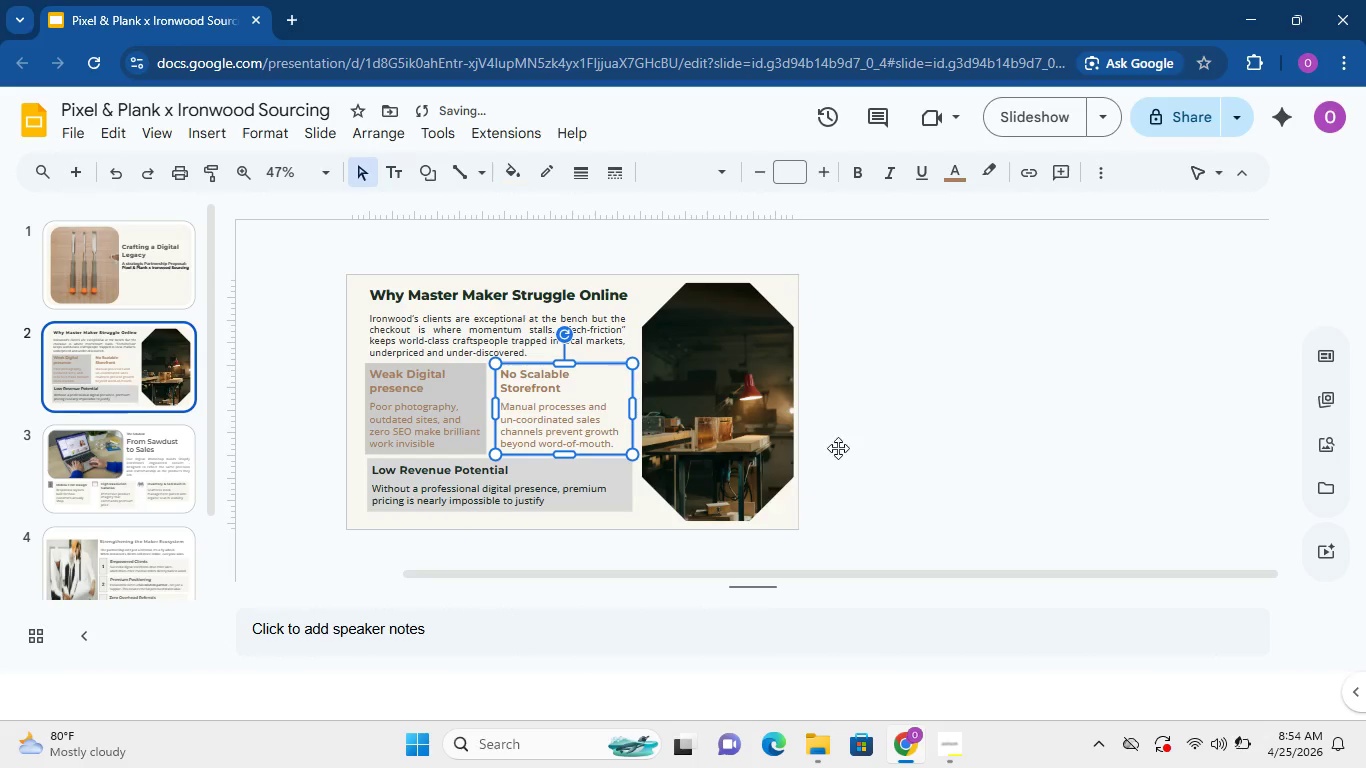 
left_click([919, 431])
 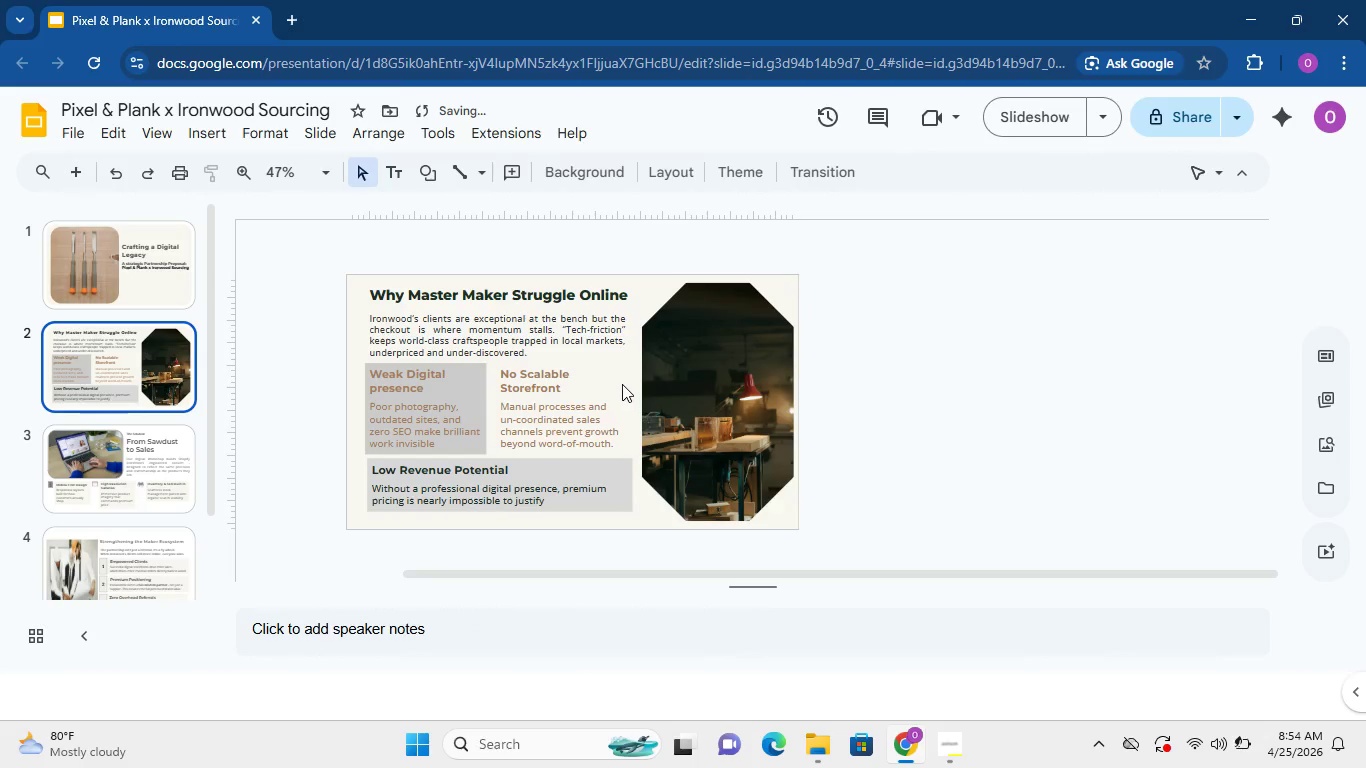 
left_click([622, 384])
 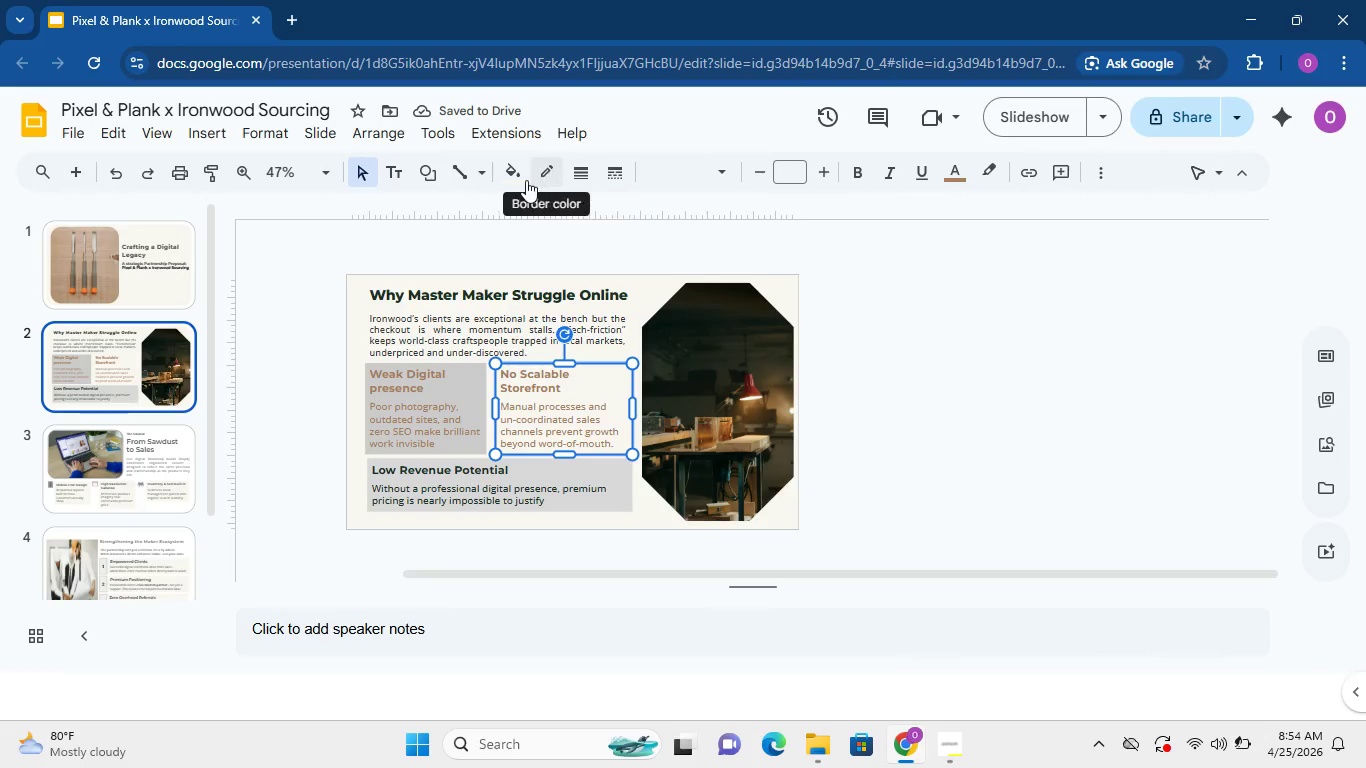 
left_click([525, 180])
 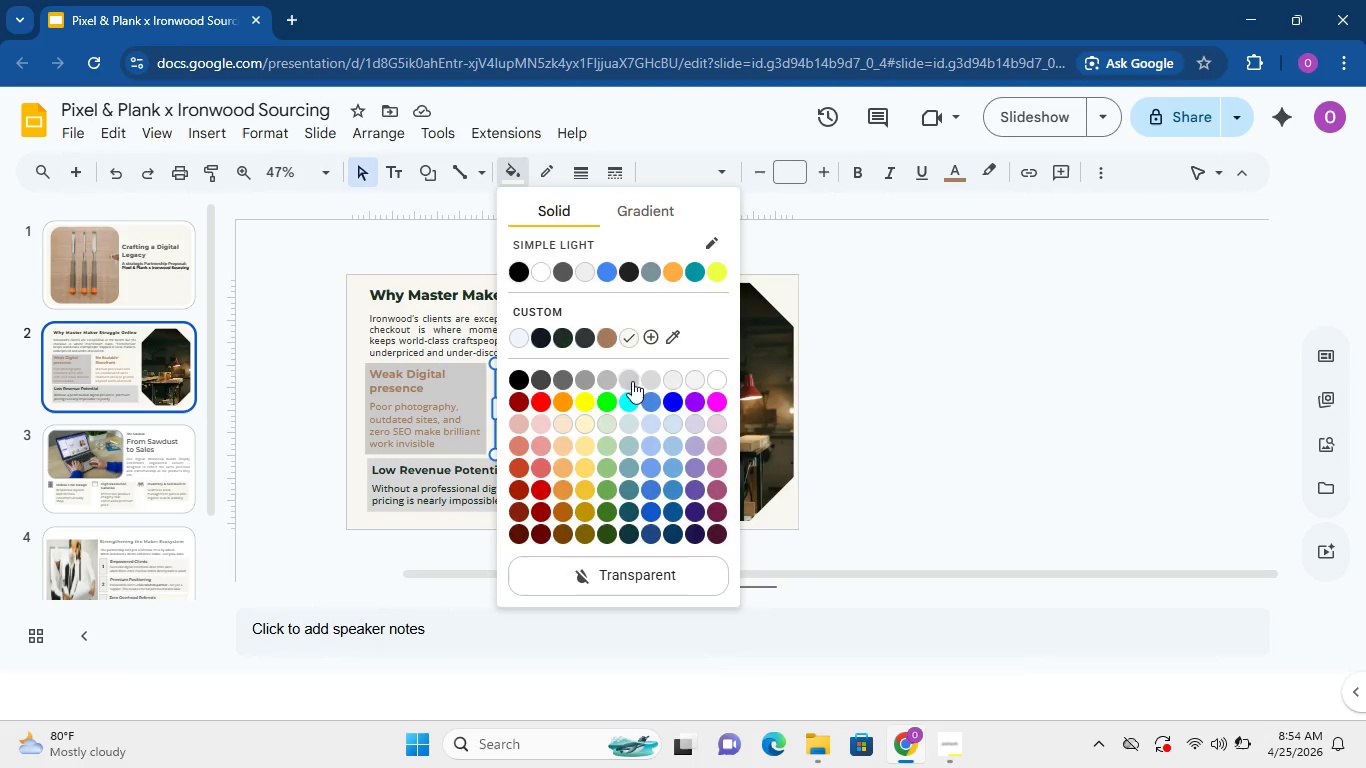 
double_click([942, 394])
 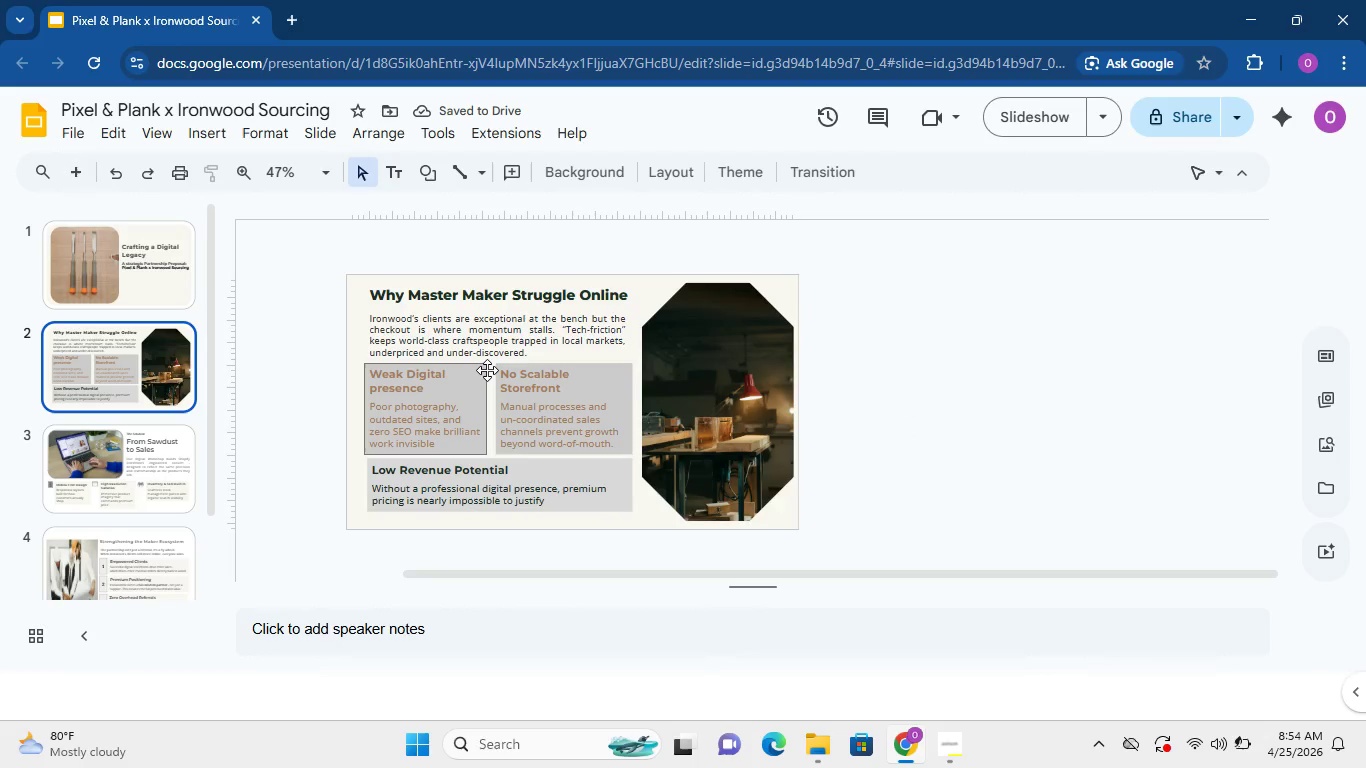 
left_click([485, 370])
 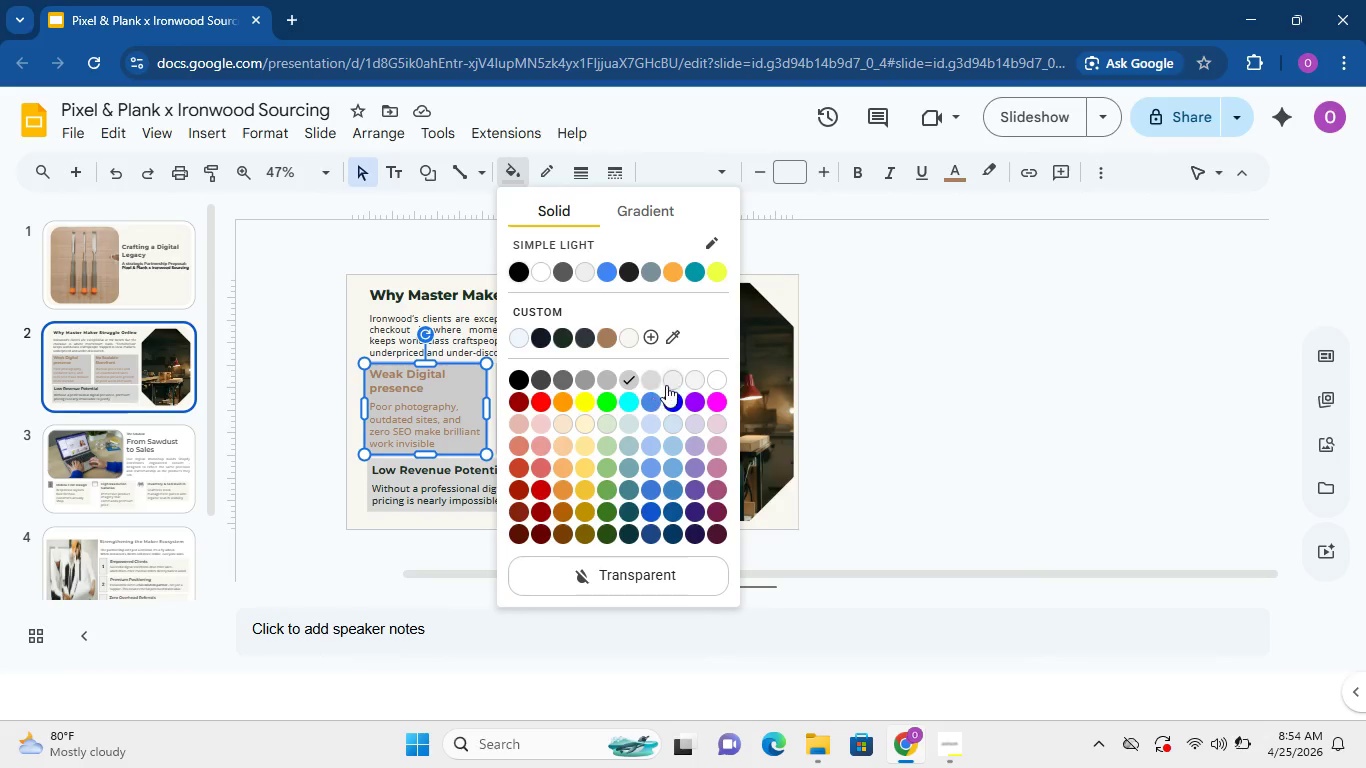 
left_click([672, 383])
 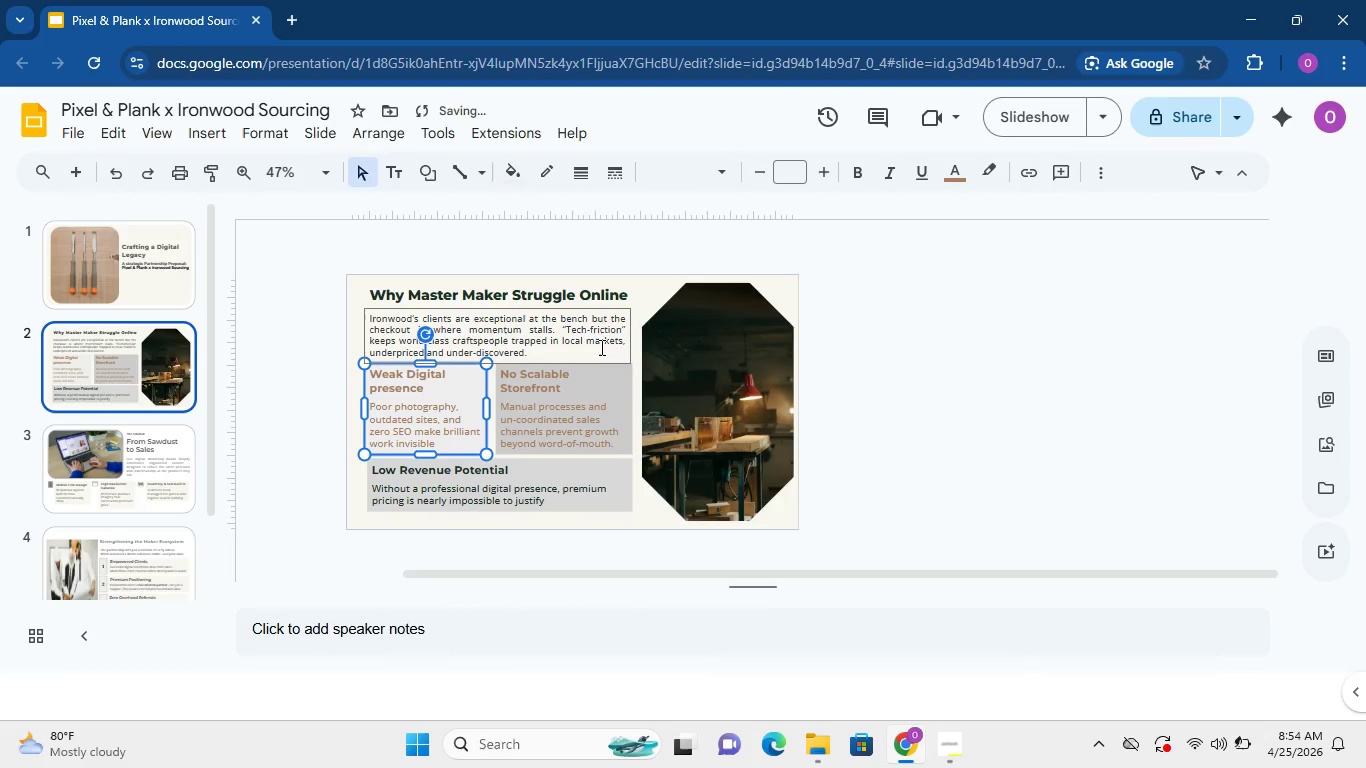 
left_click([1038, 377])
 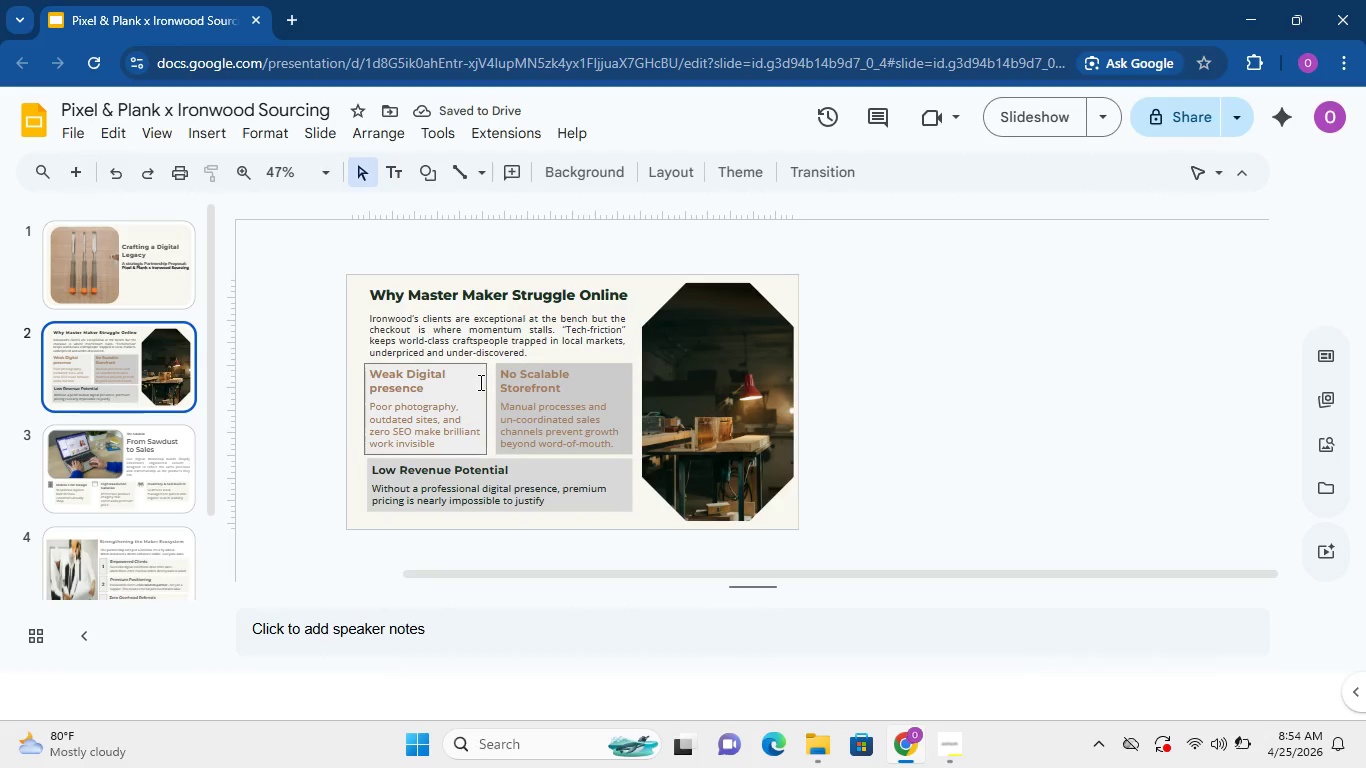 
left_click([479, 382])
 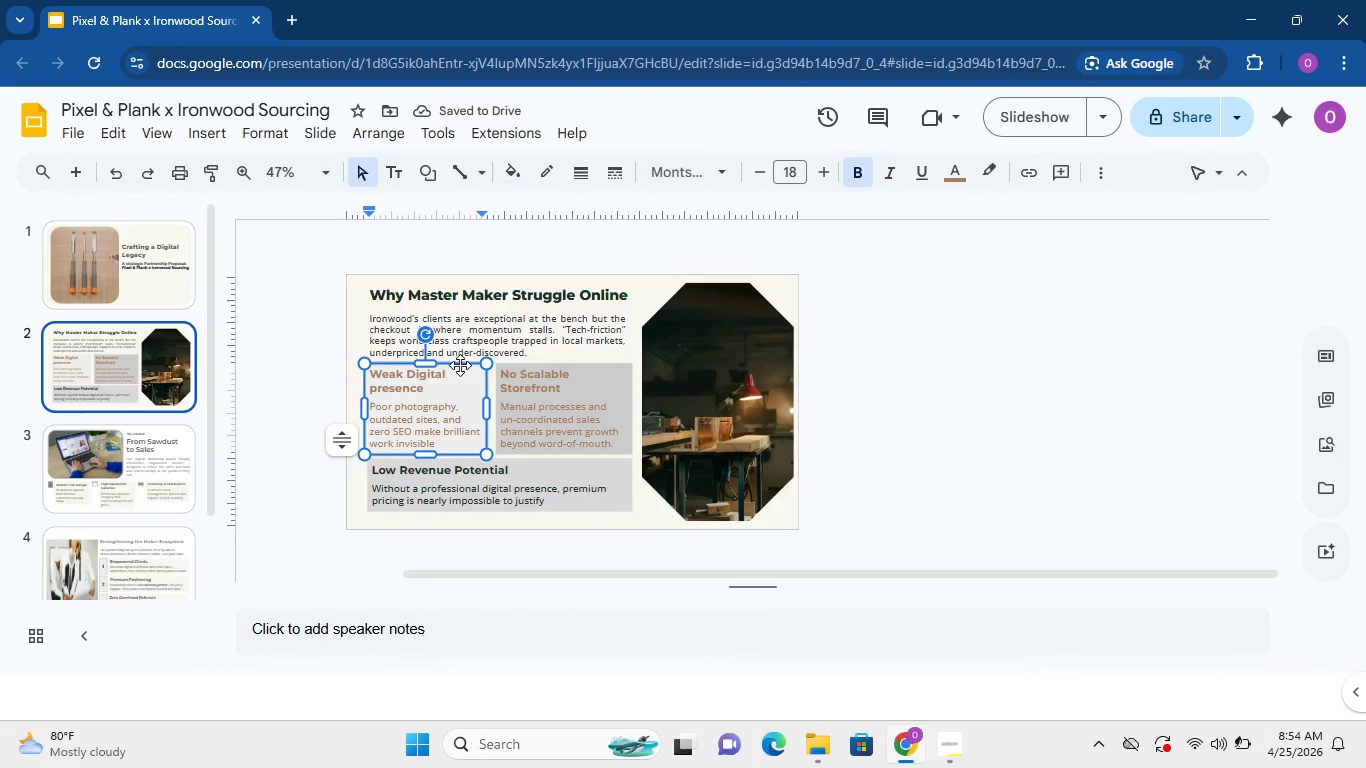 
left_click([460, 365])
 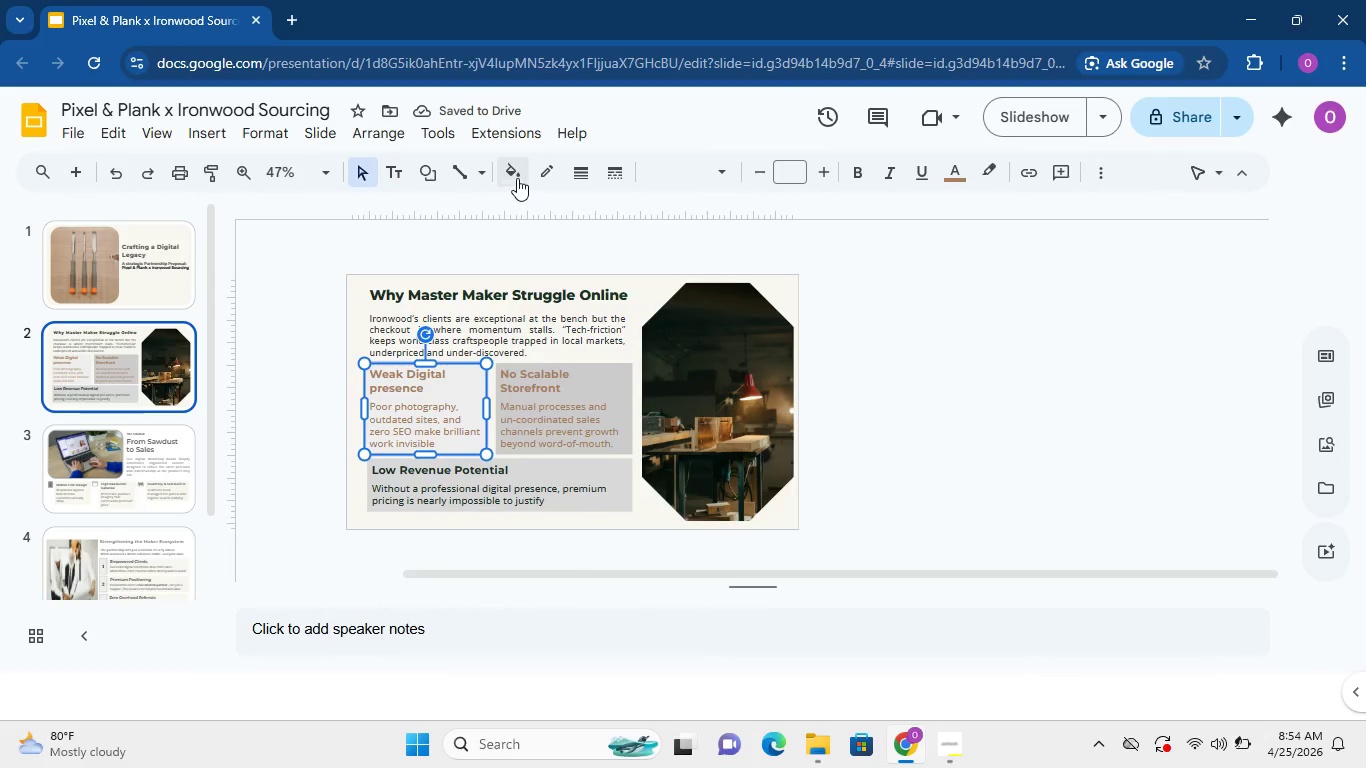 
left_click([517, 178])
 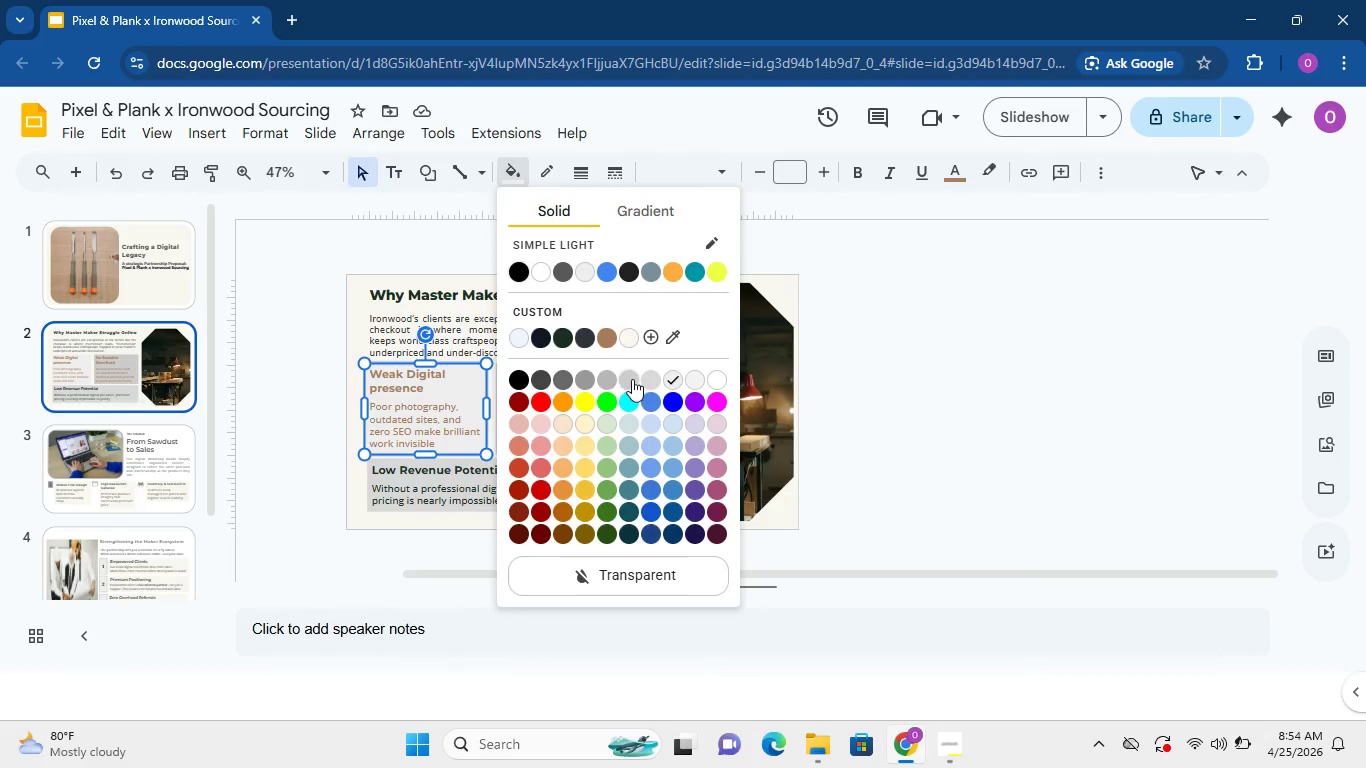 
left_click([592, 380])
 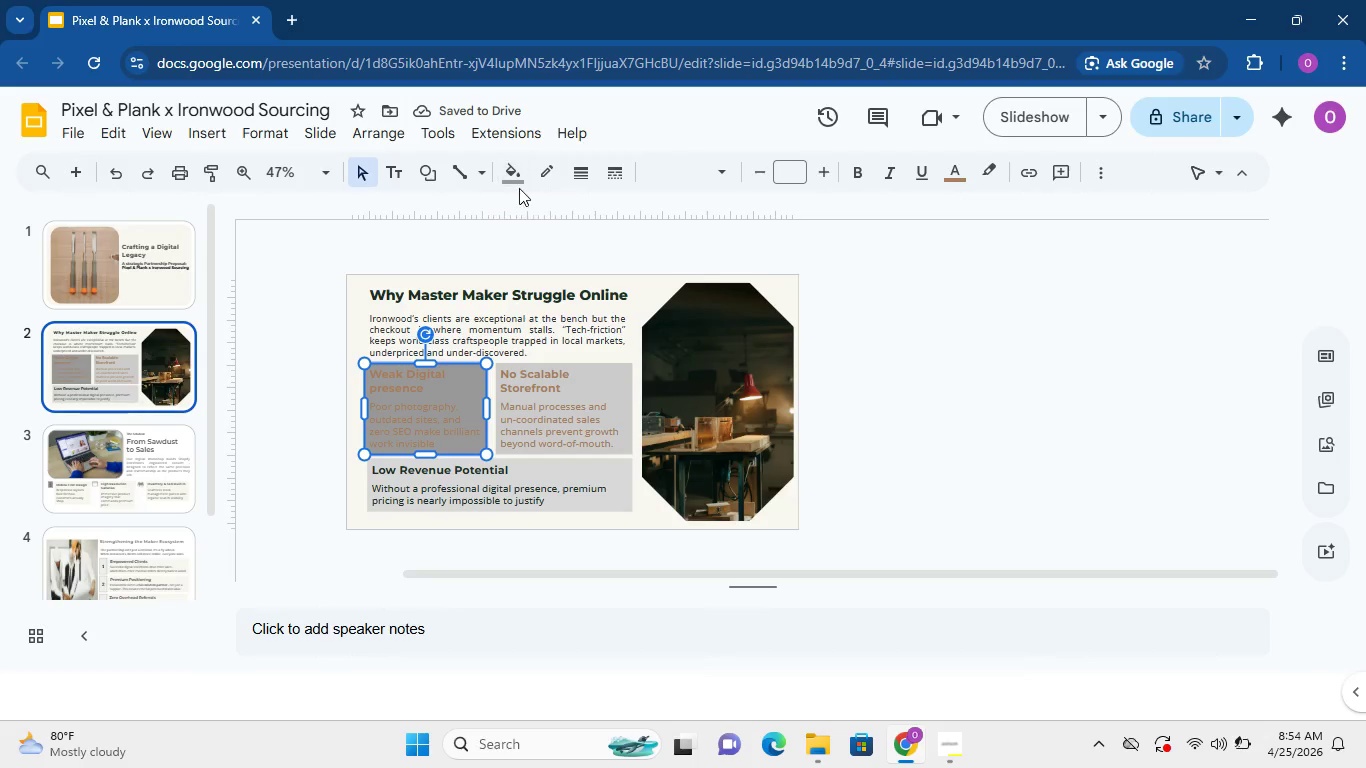 
left_click([519, 181])
 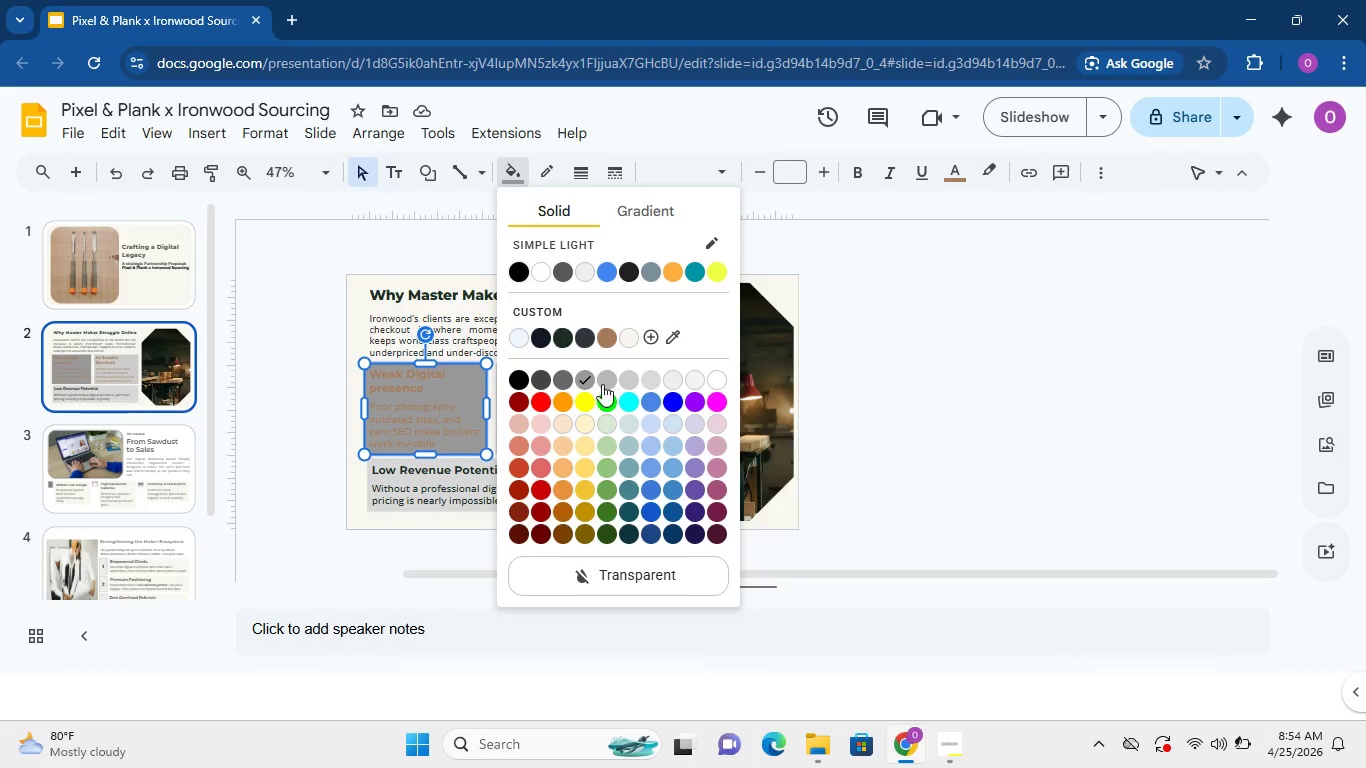 
left_click([563, 383])
 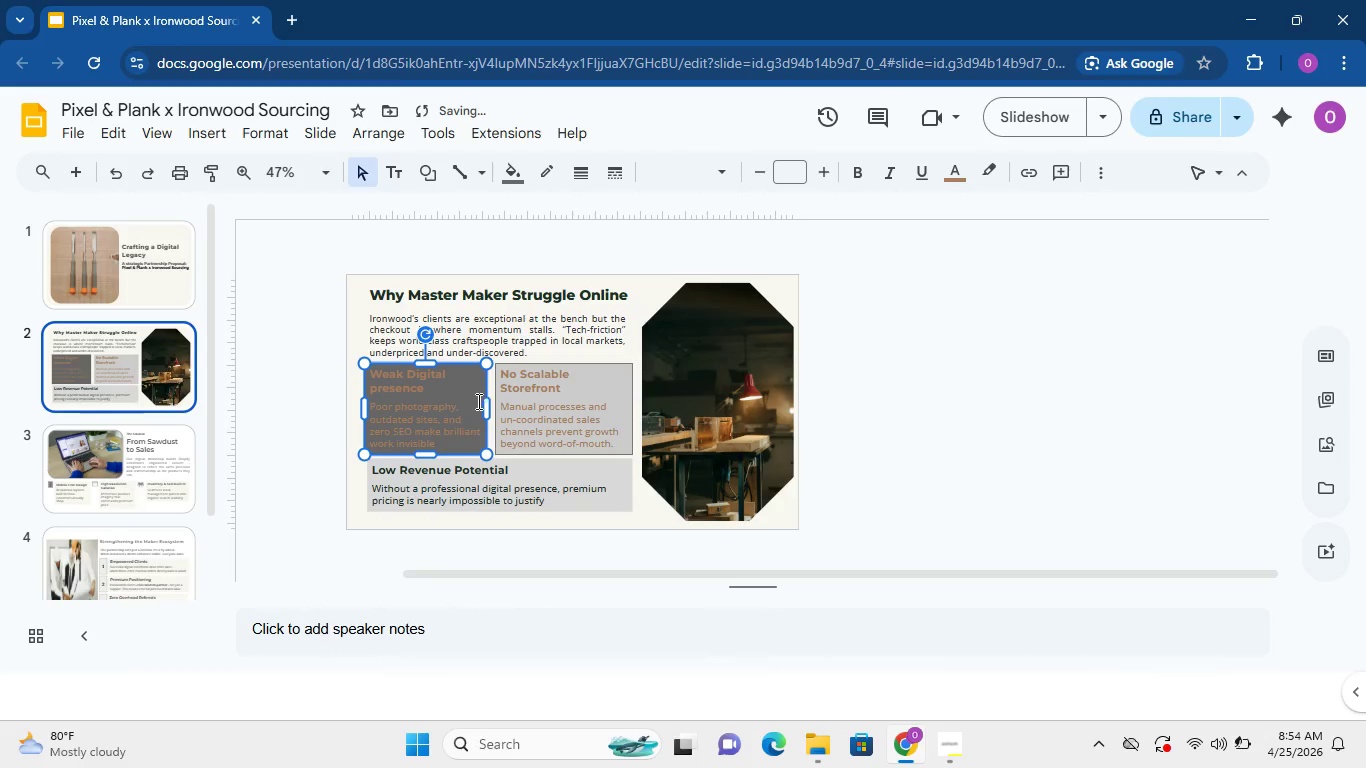 
double_click([425, 410])
 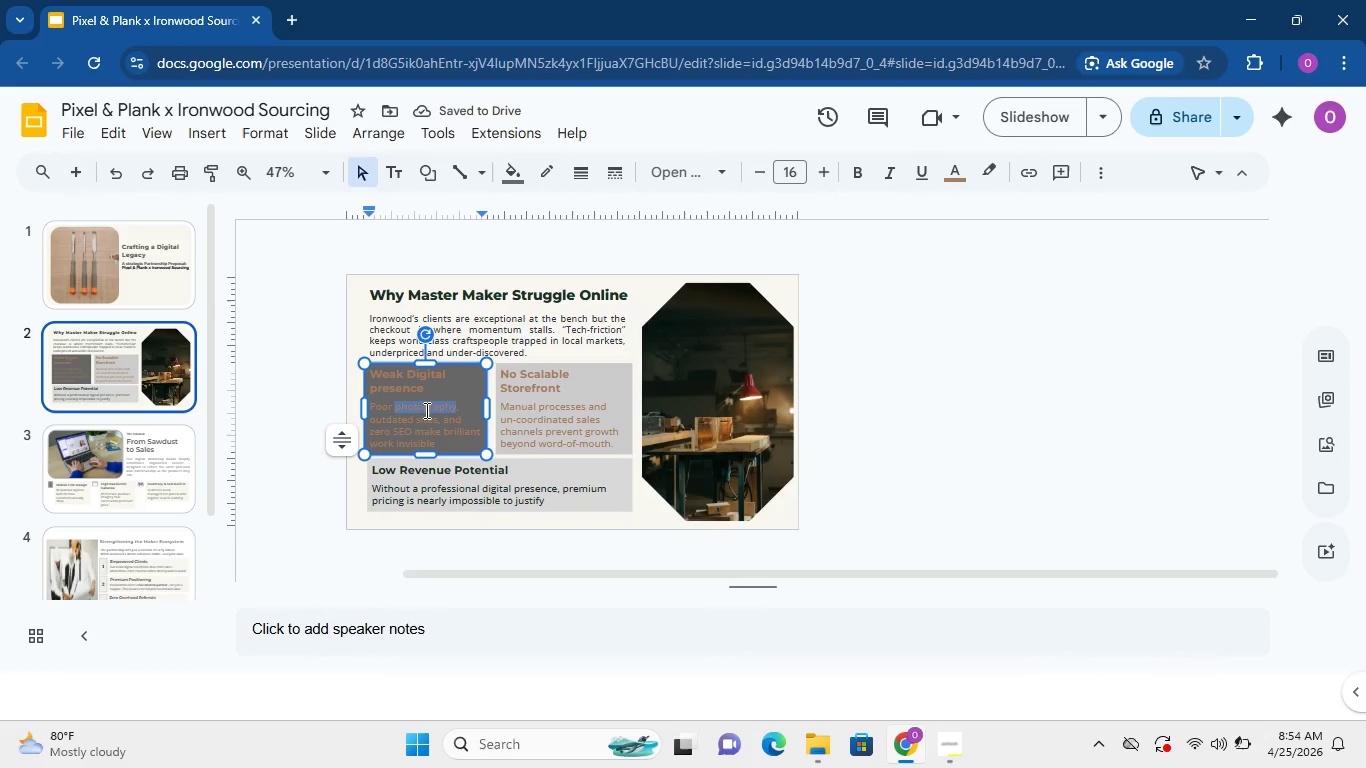 
triple_click([425, 410])
 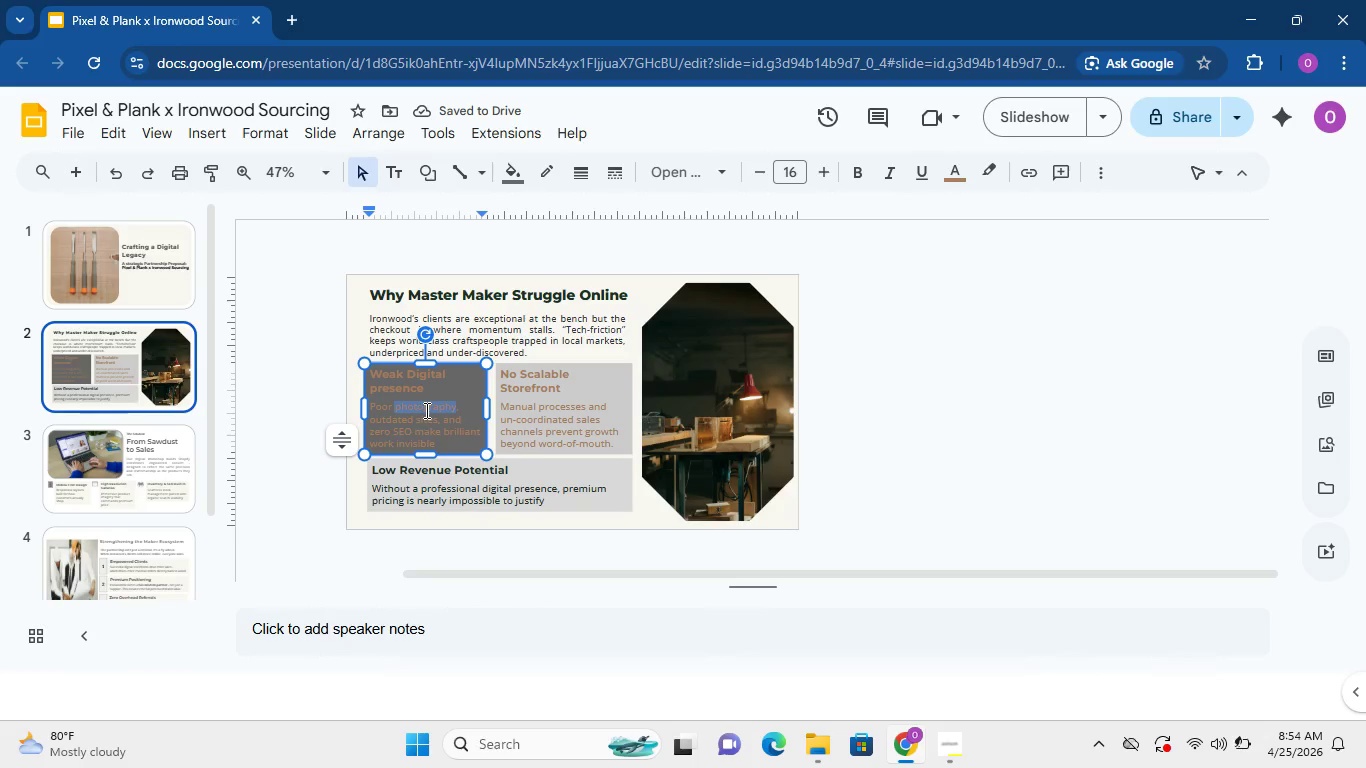 
triple_click([425, 410])
 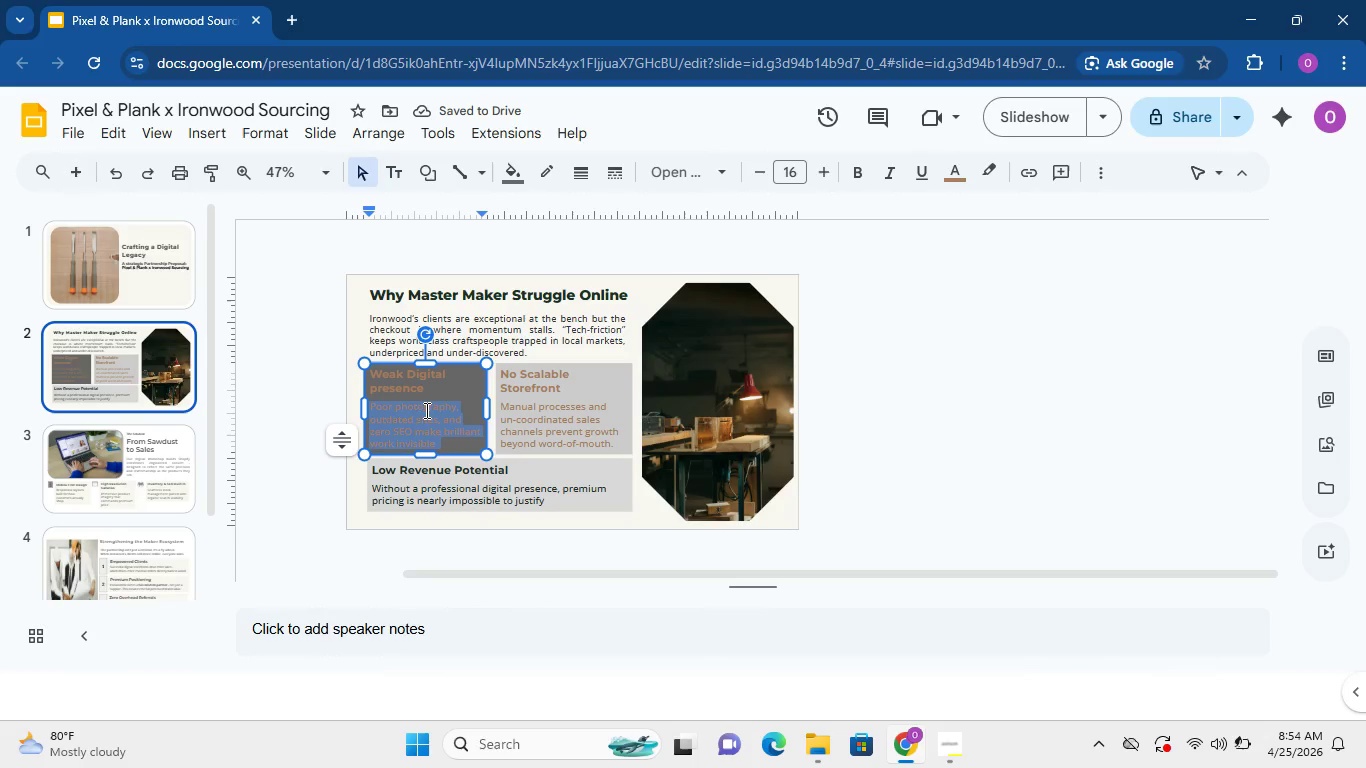 
triple_click([425, 410])
 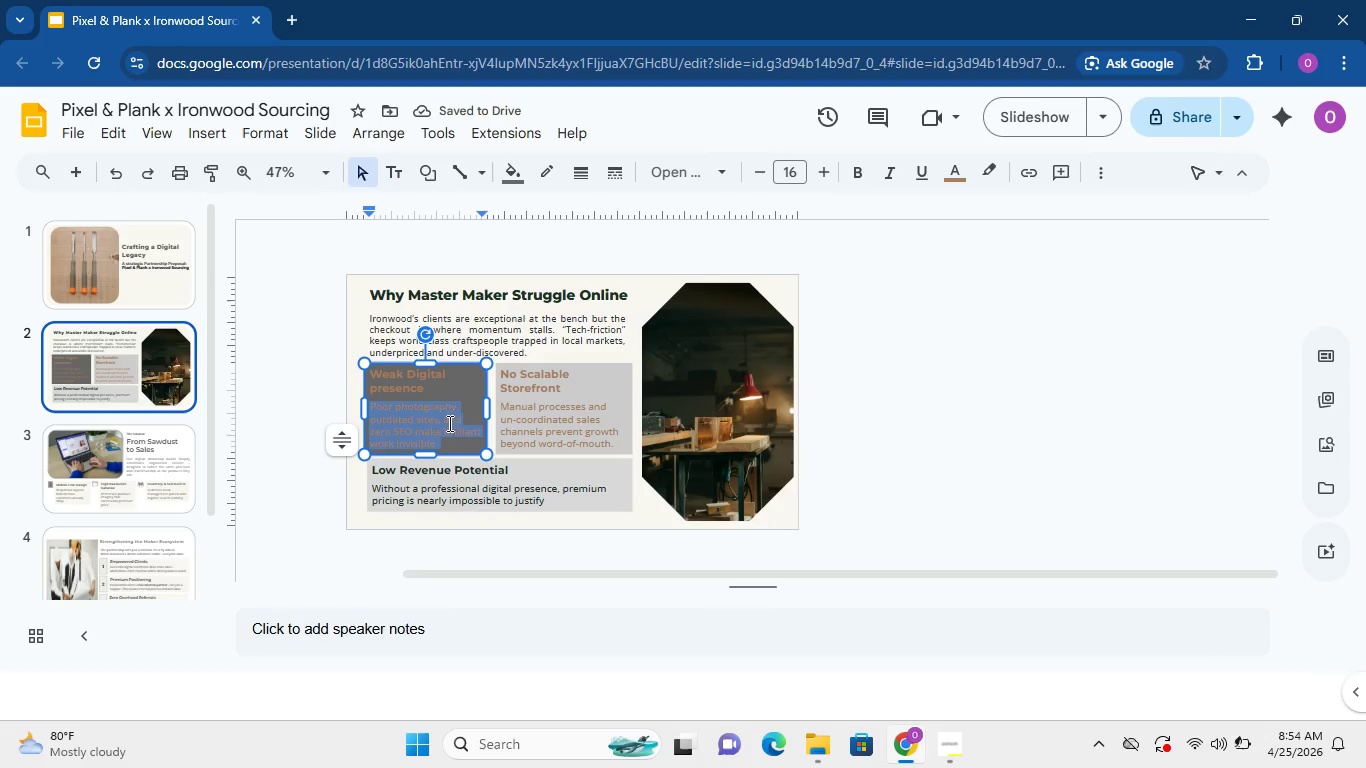 
key(Control+A)
 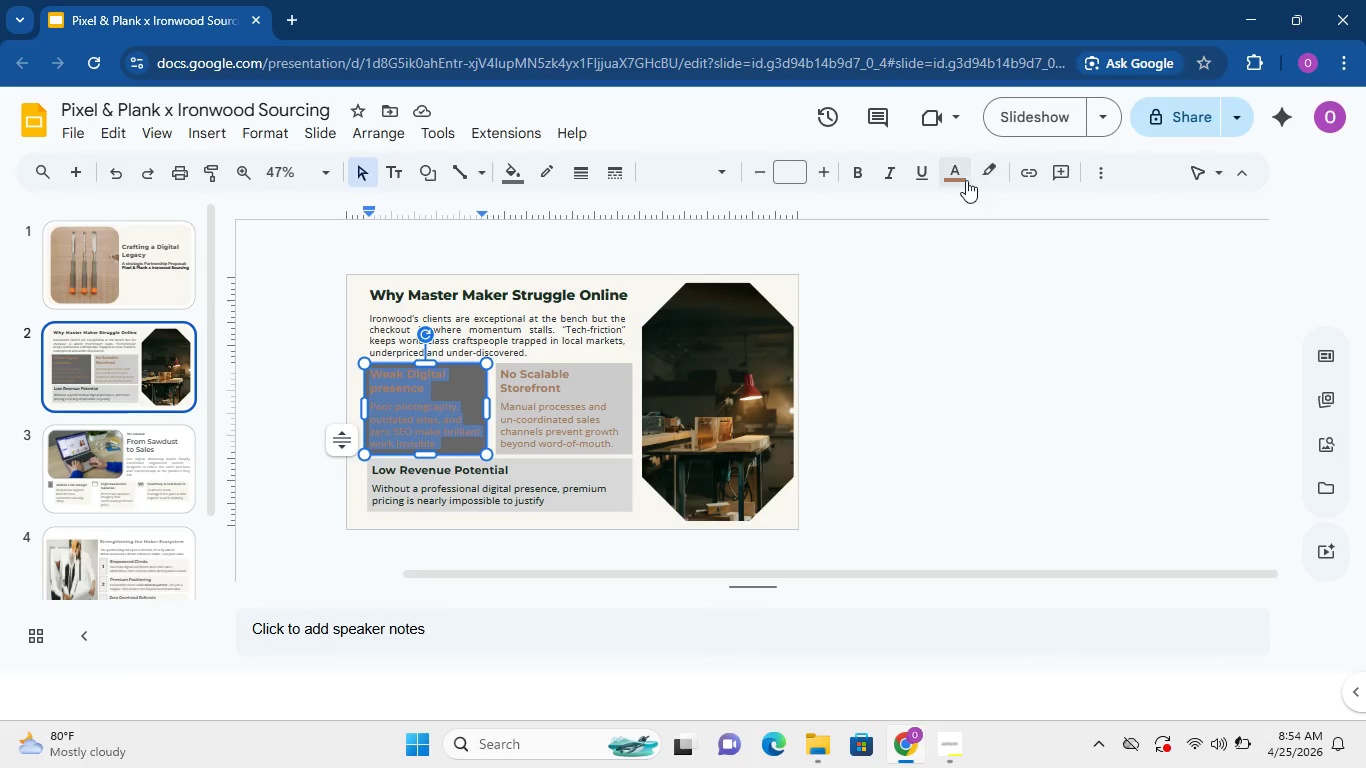 
left_click([964, 180])
 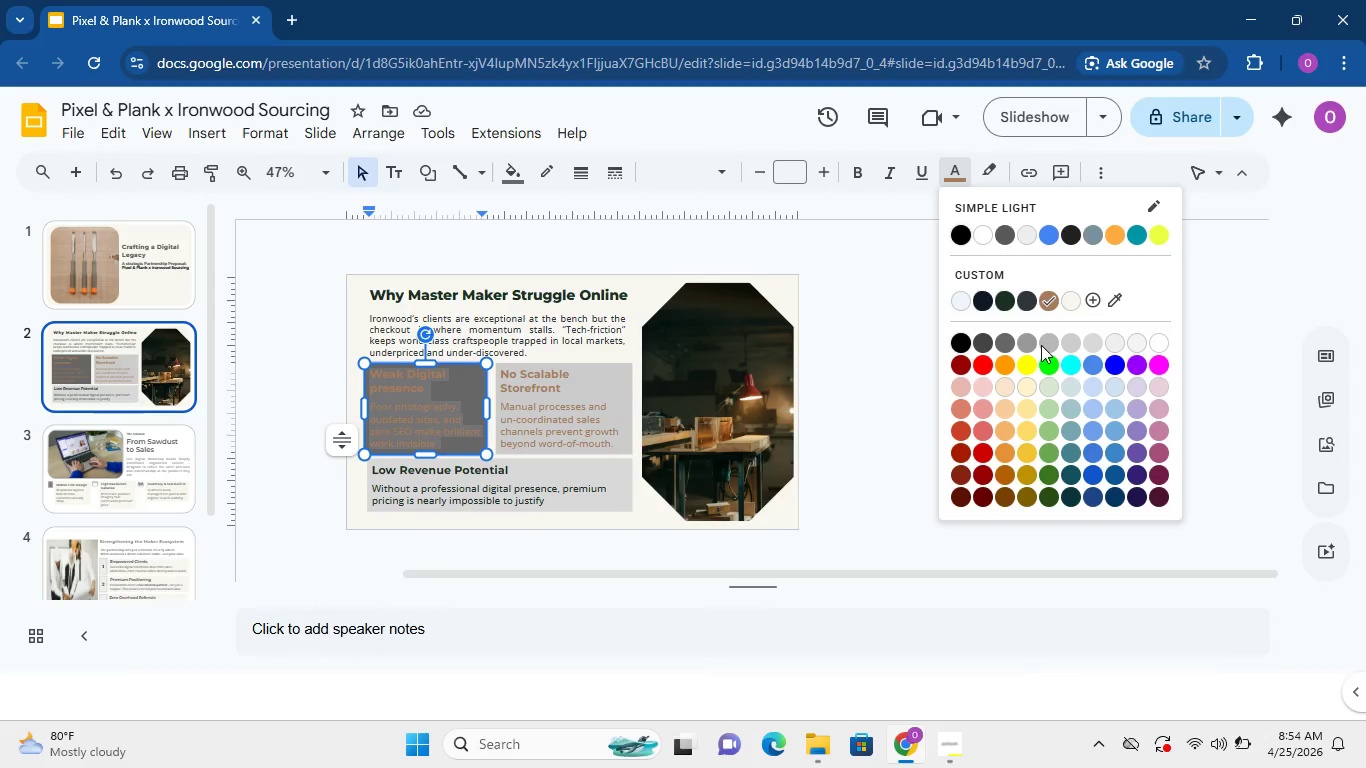 
left_click([1009, 304])
 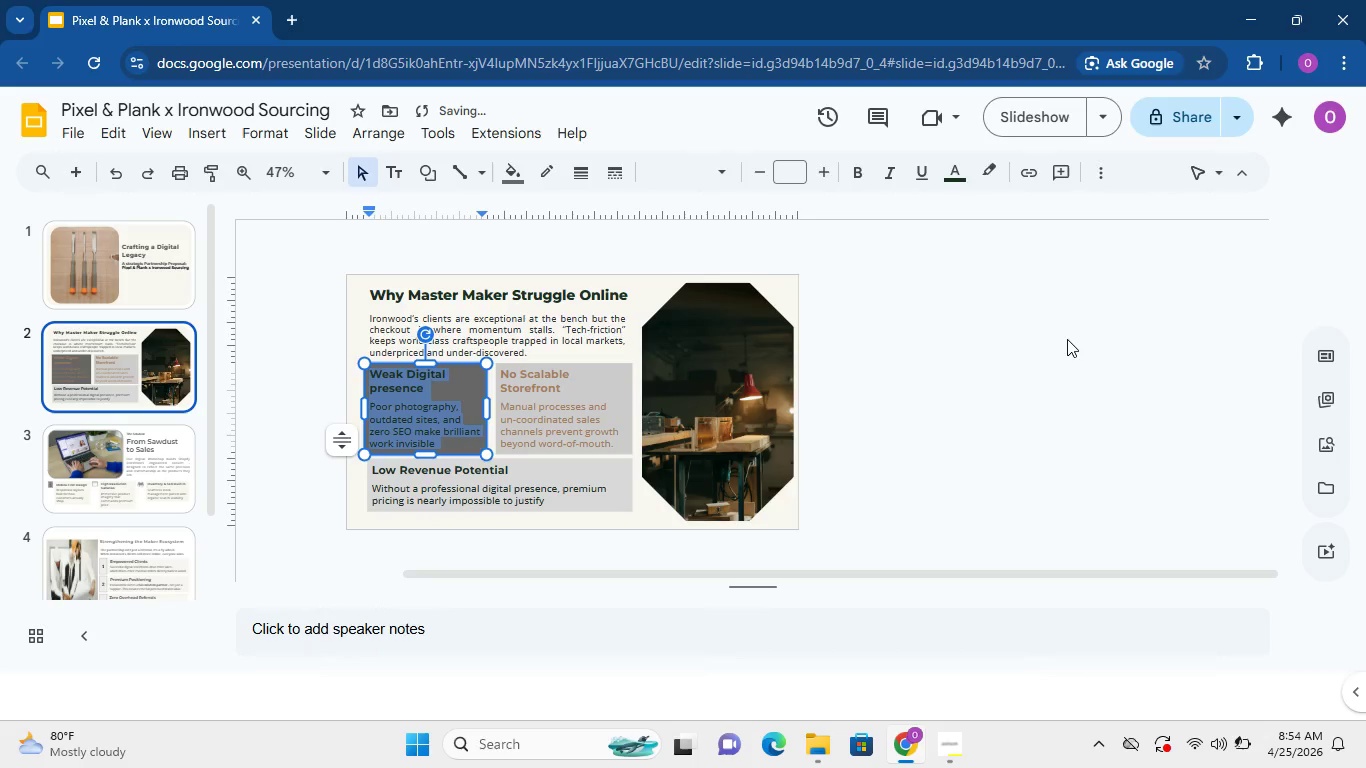 
left_click([1067, 339])
 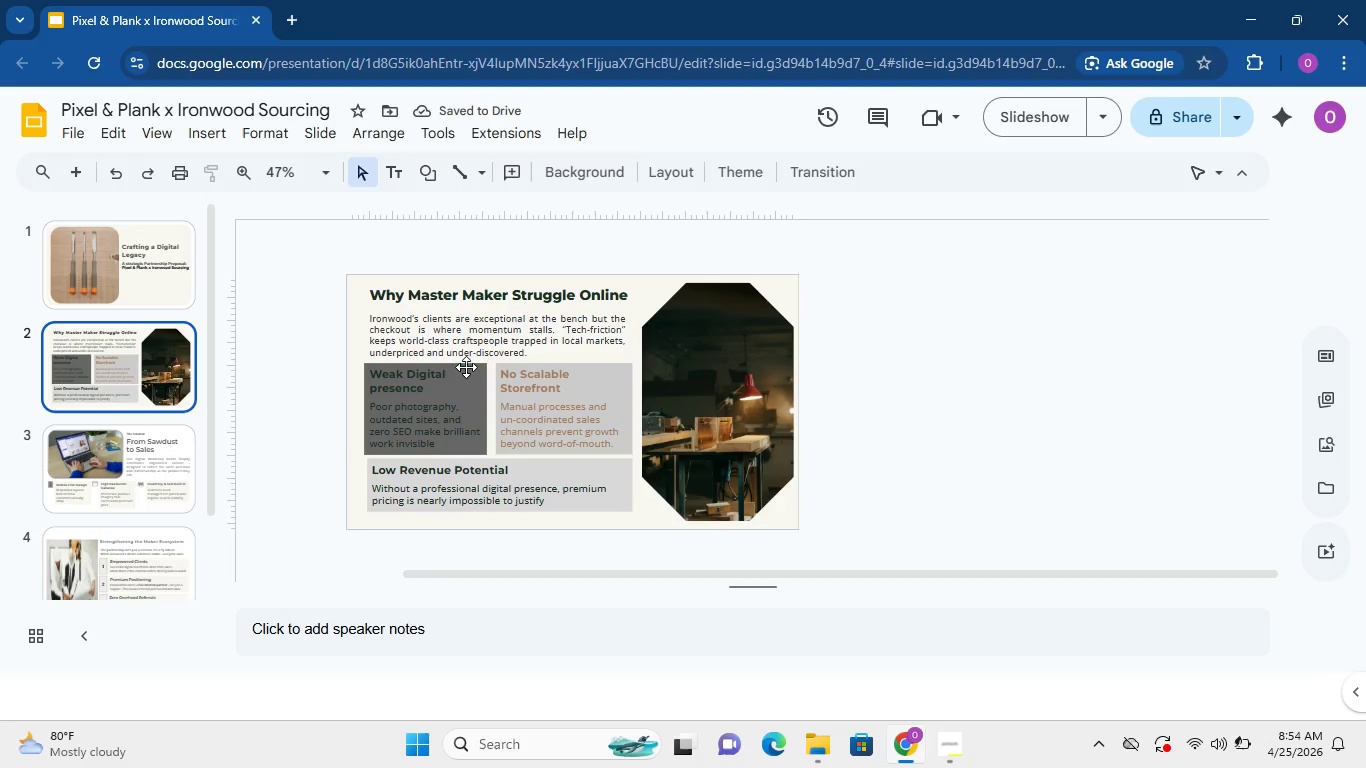 
left_click([468, 366])
 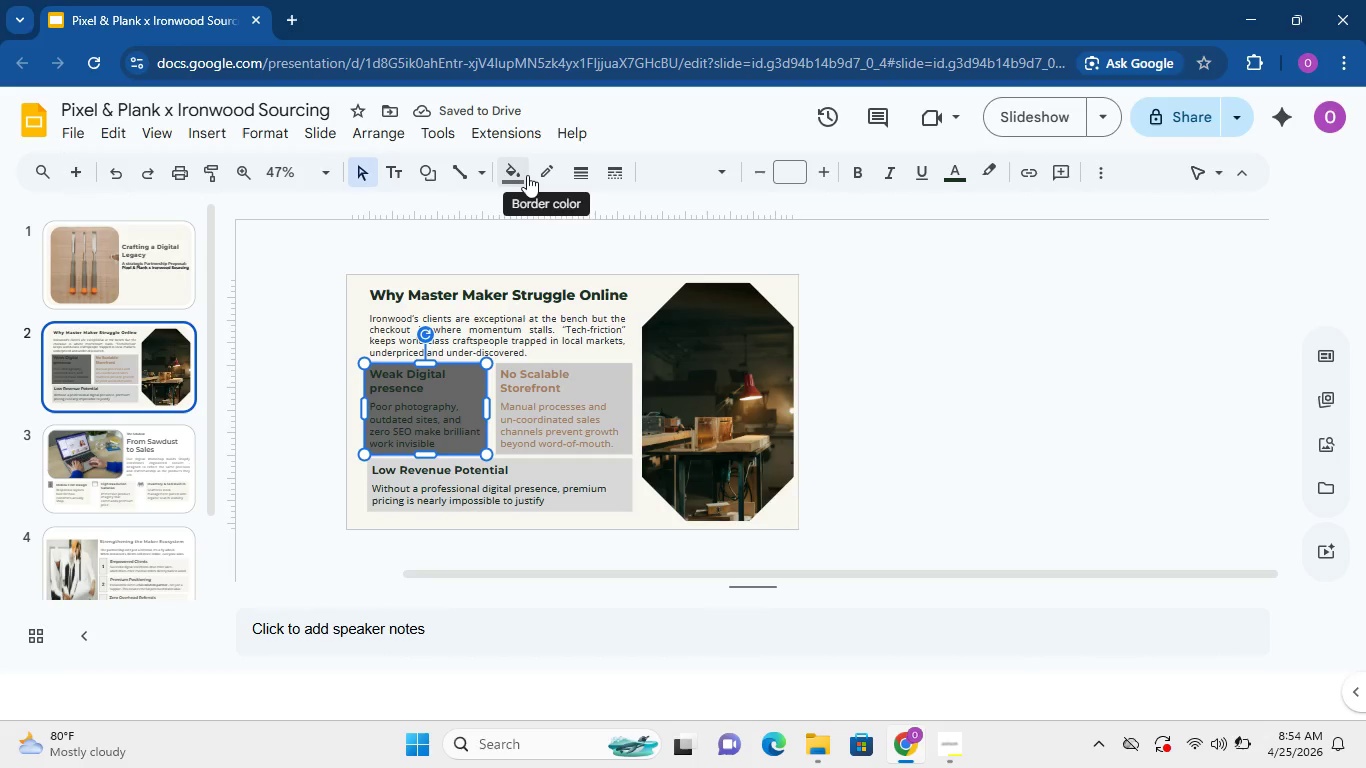 
left_click([527, 175])
 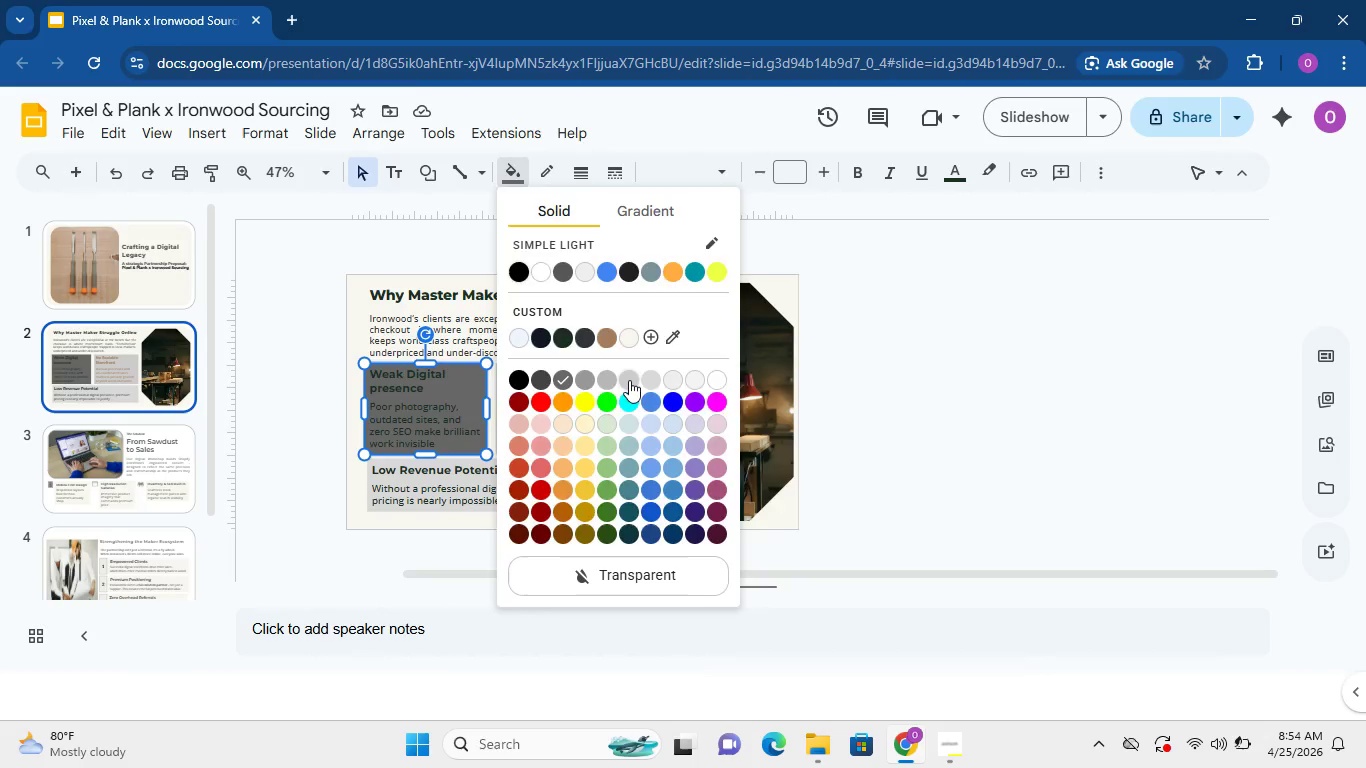 
left_click([629, 380])
 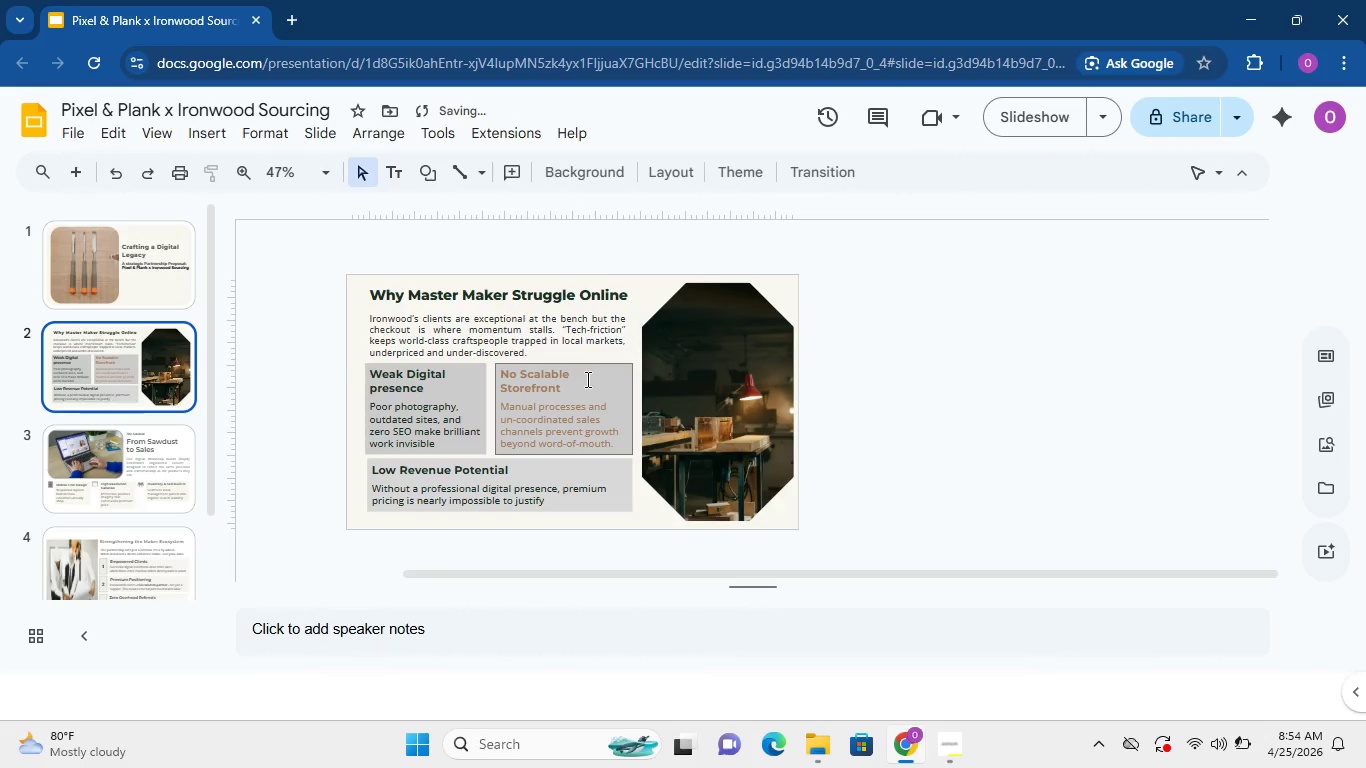 
double_click([574, 377])
 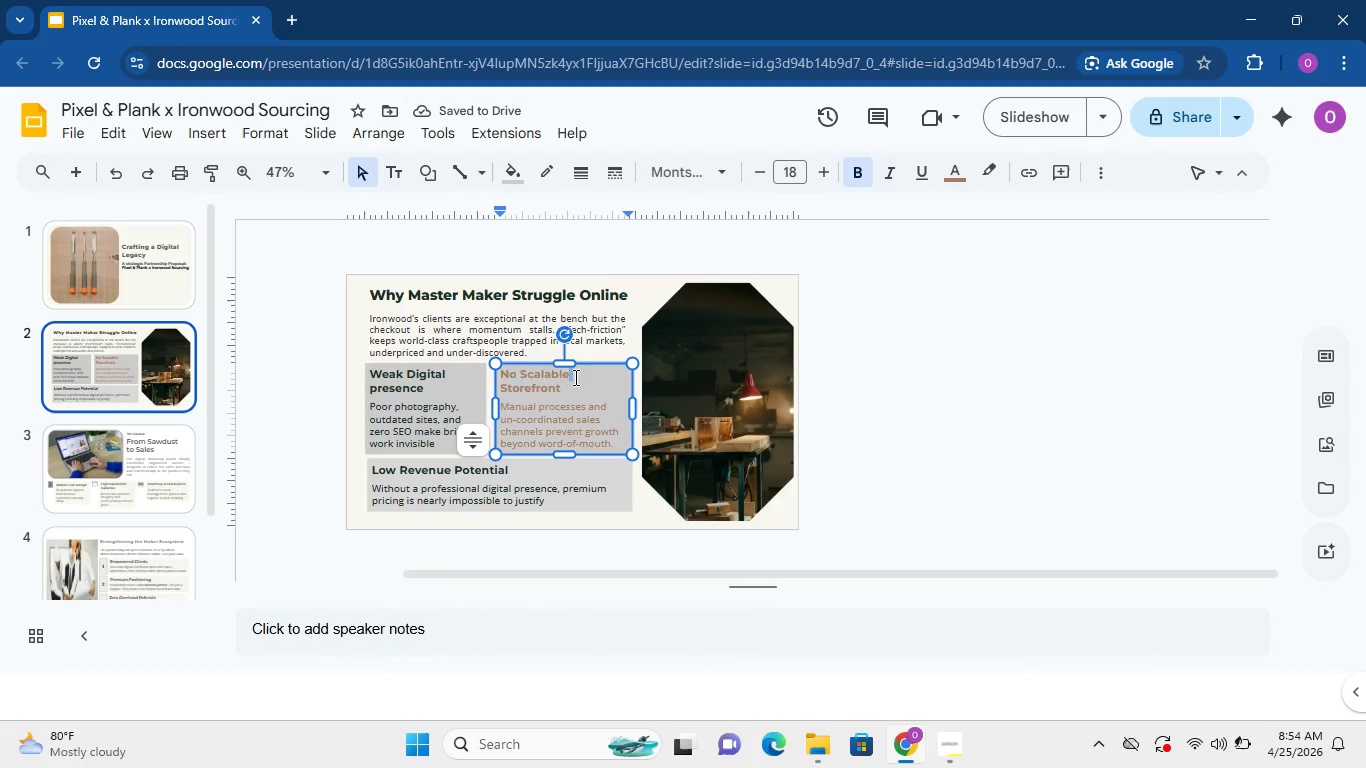 
triple_click([574, 377])
 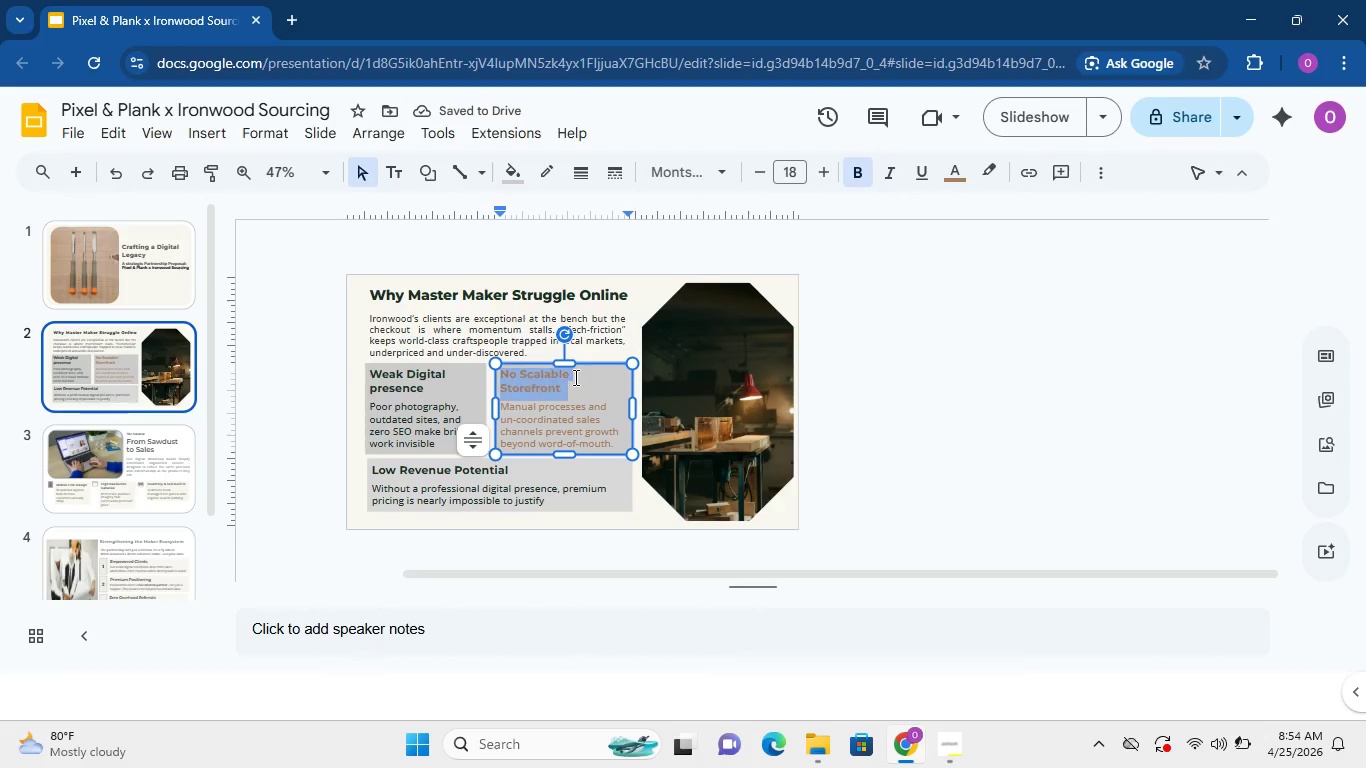 
triple_click([574, 377])
 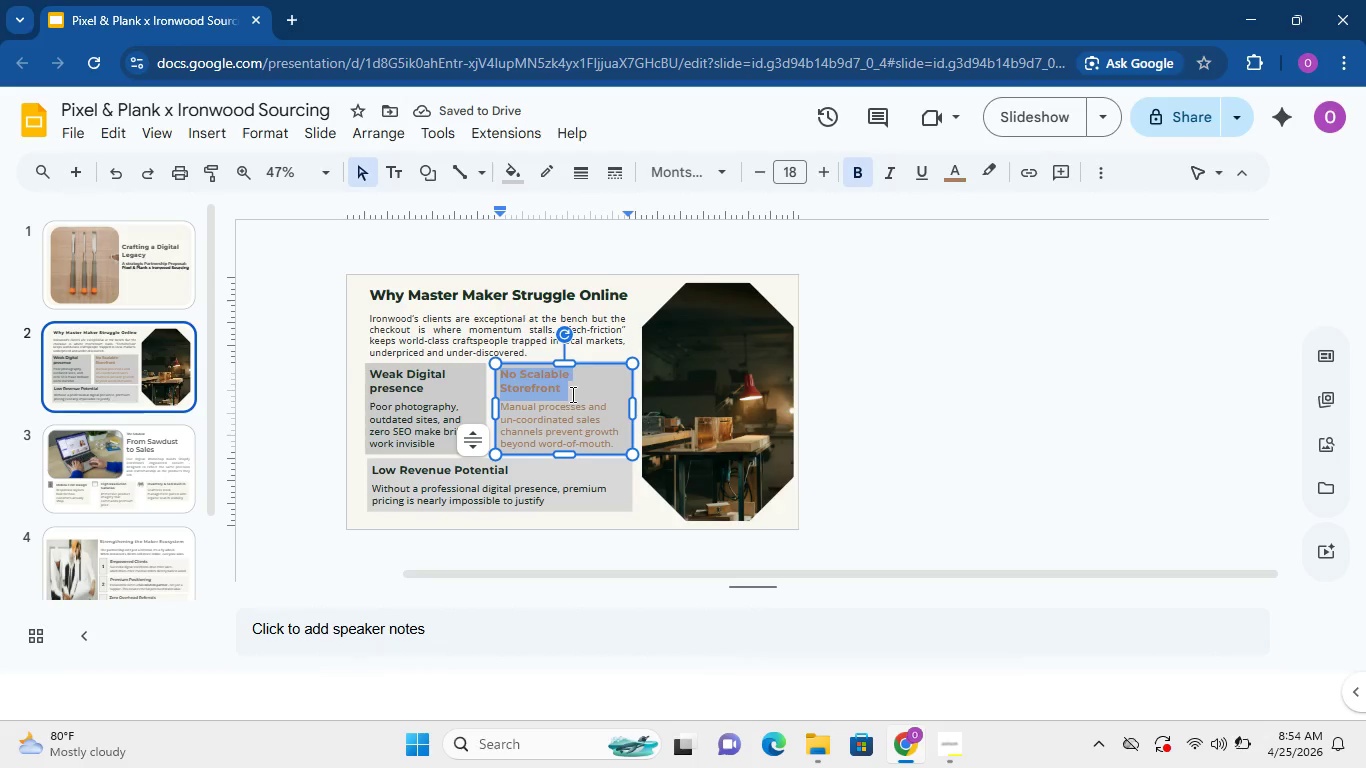 
left_click([571, 393])
 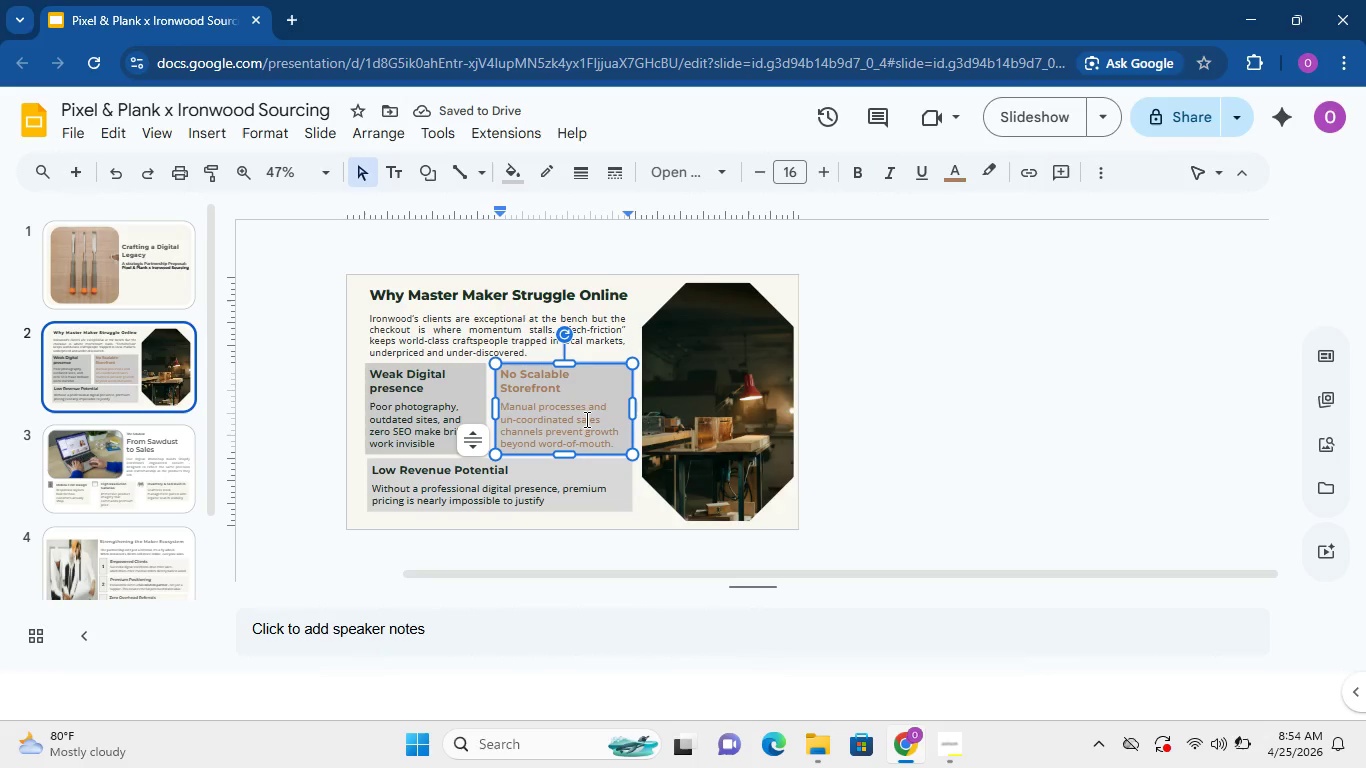 
double_click([585, 419])
 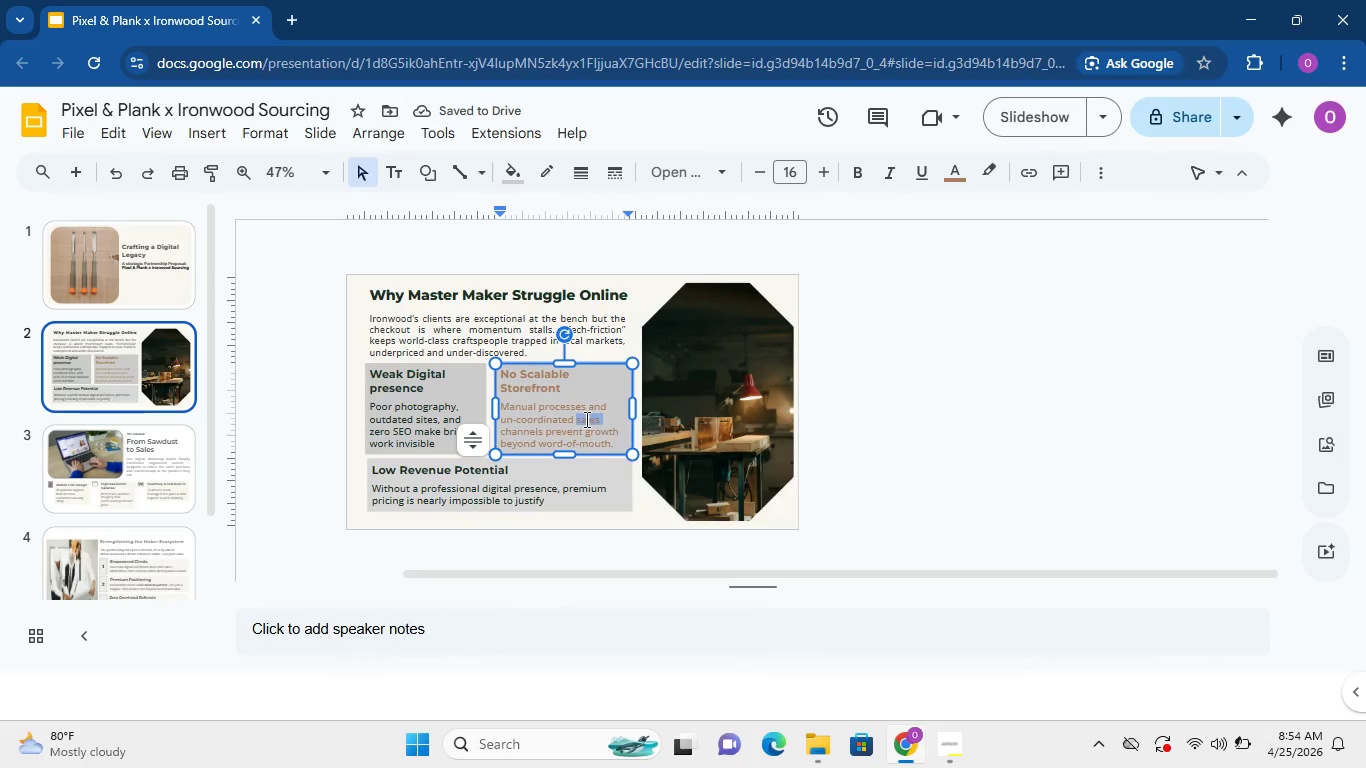 
triple_click([585, 419])
 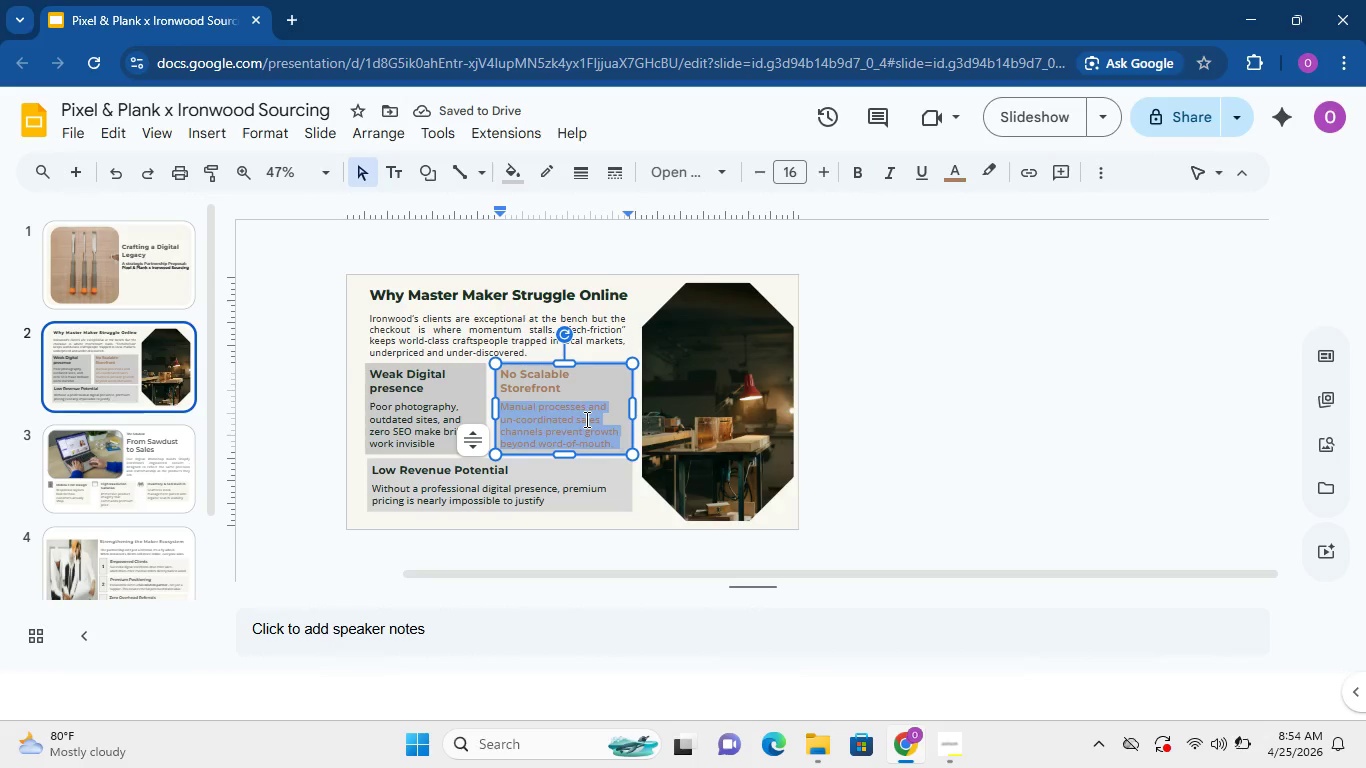 
triple_click([585, 419])
 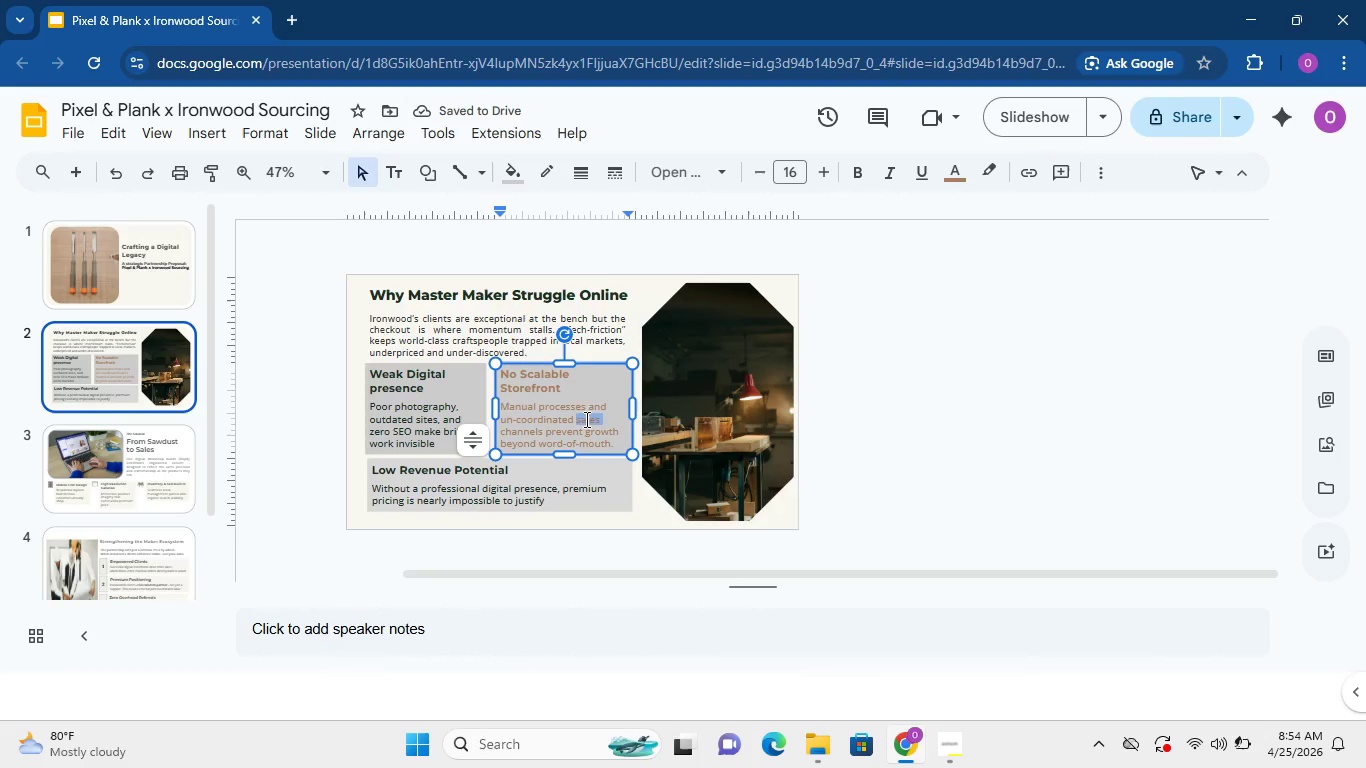 
triple_click([585, 419])
 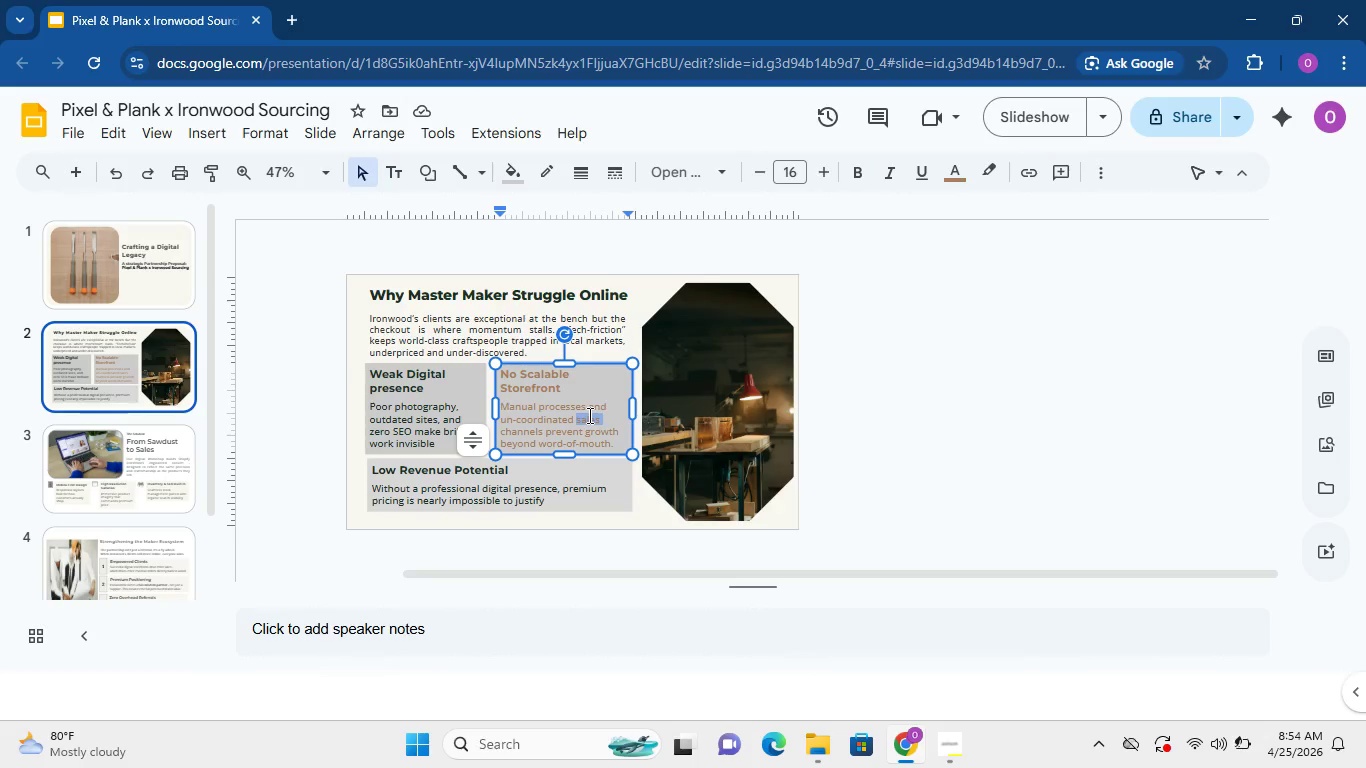 
key(Control+A)
 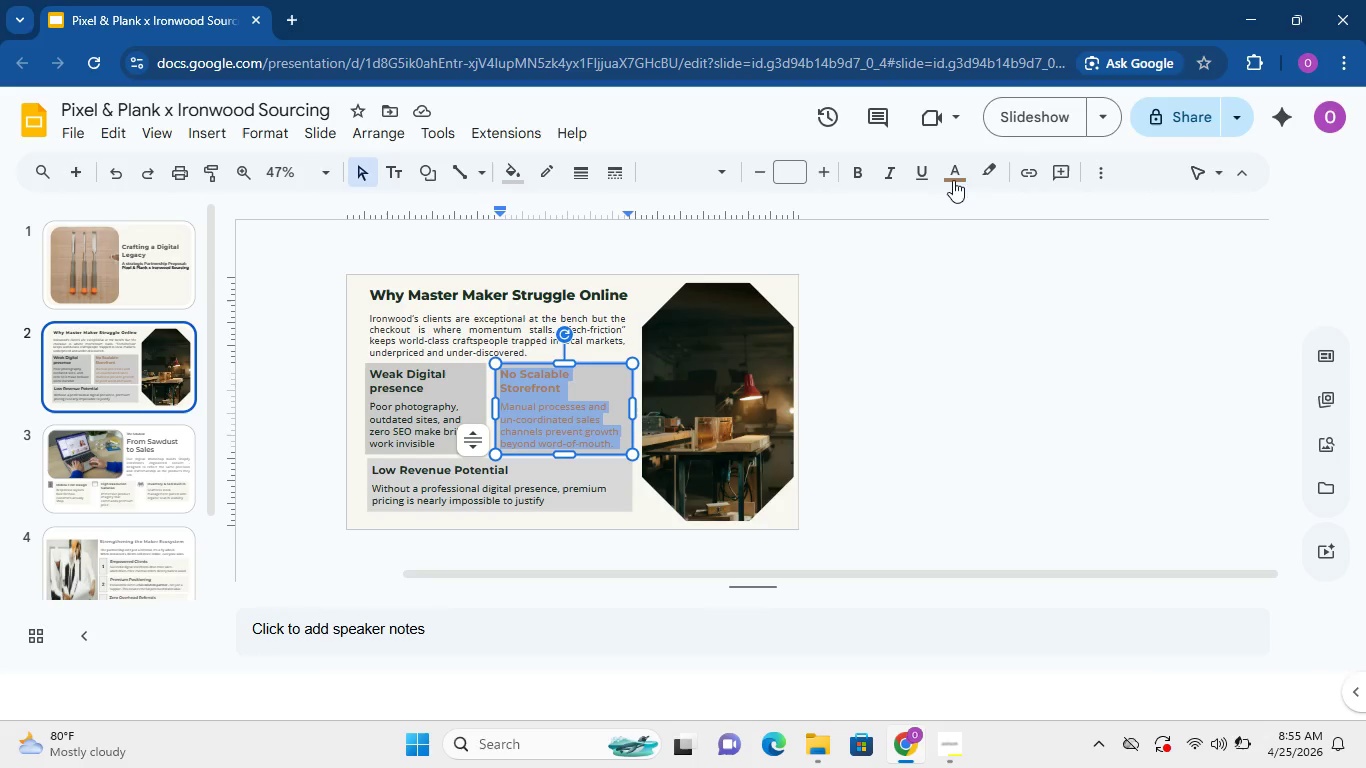 
left_click([955, 175])
 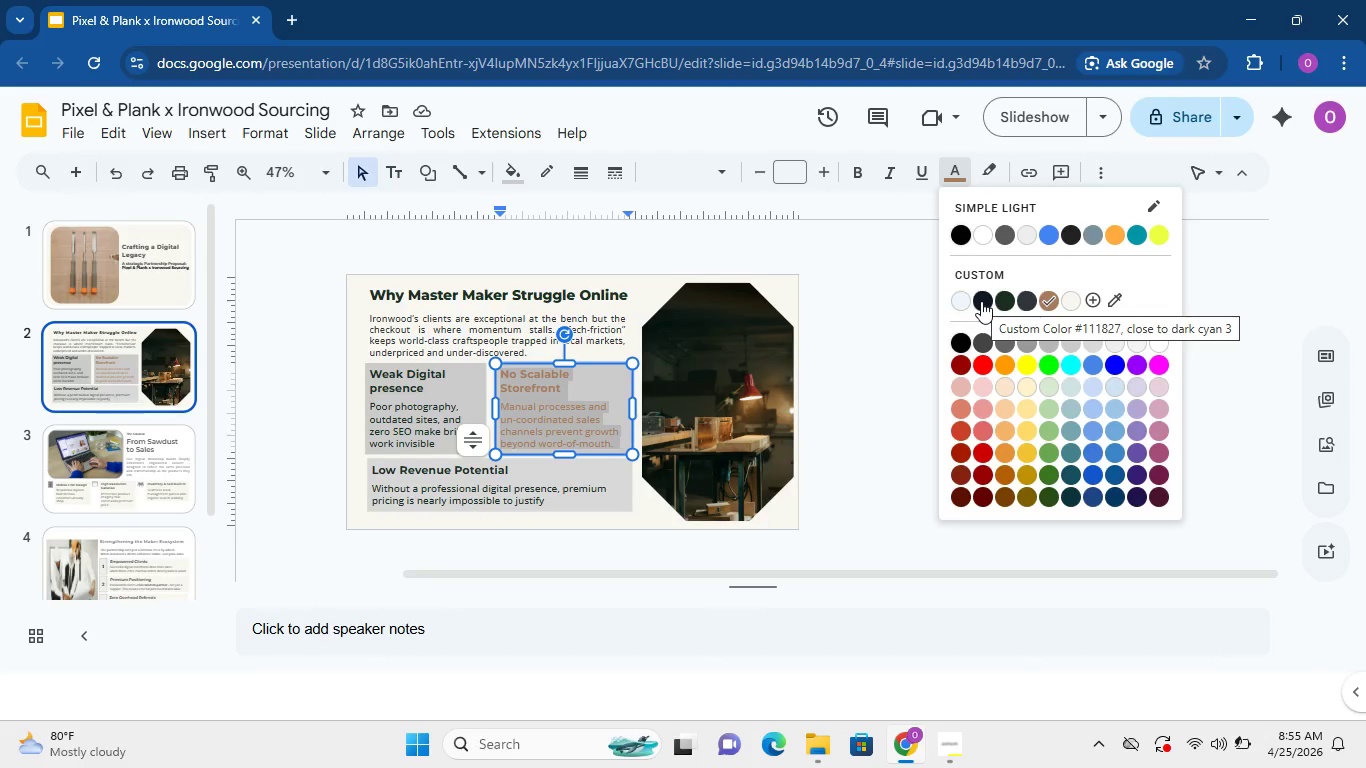 
left_click([981, 301])
 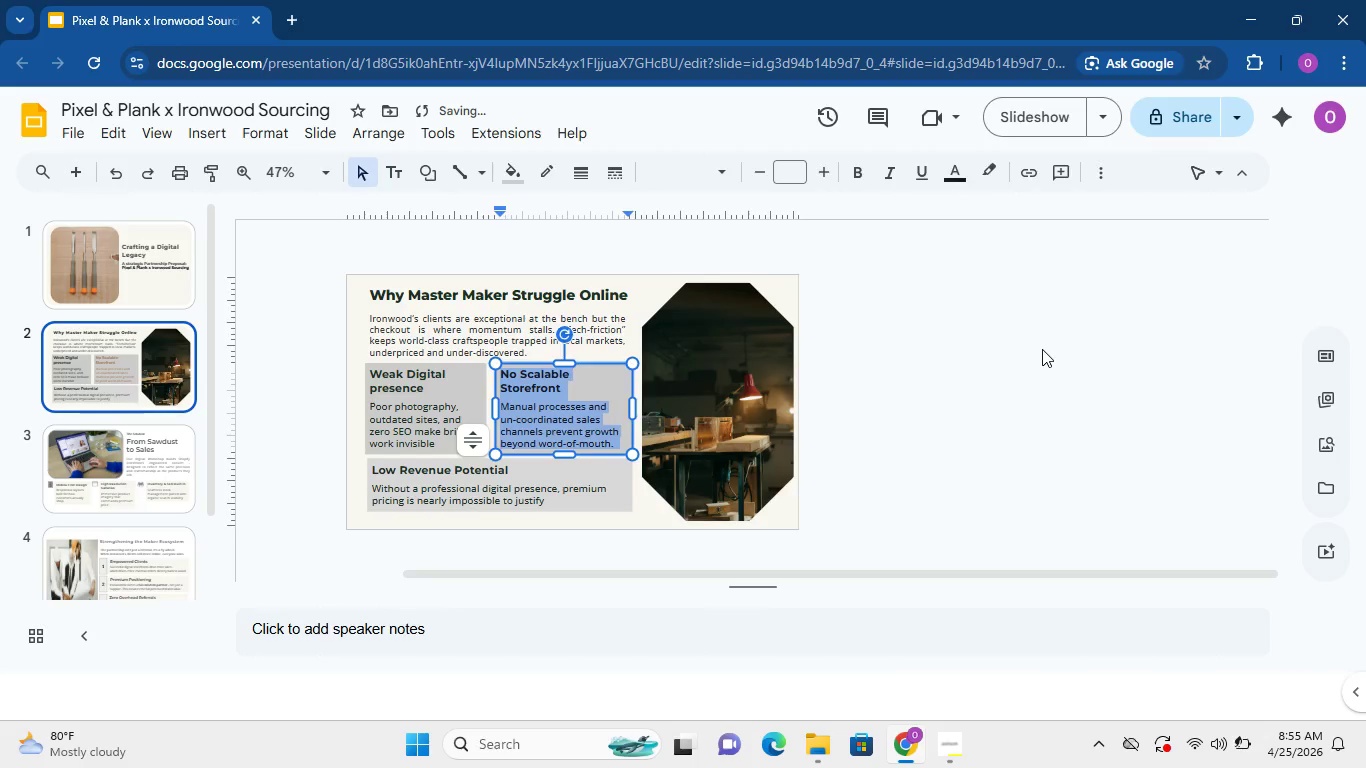 
left_click([1042, 349])
 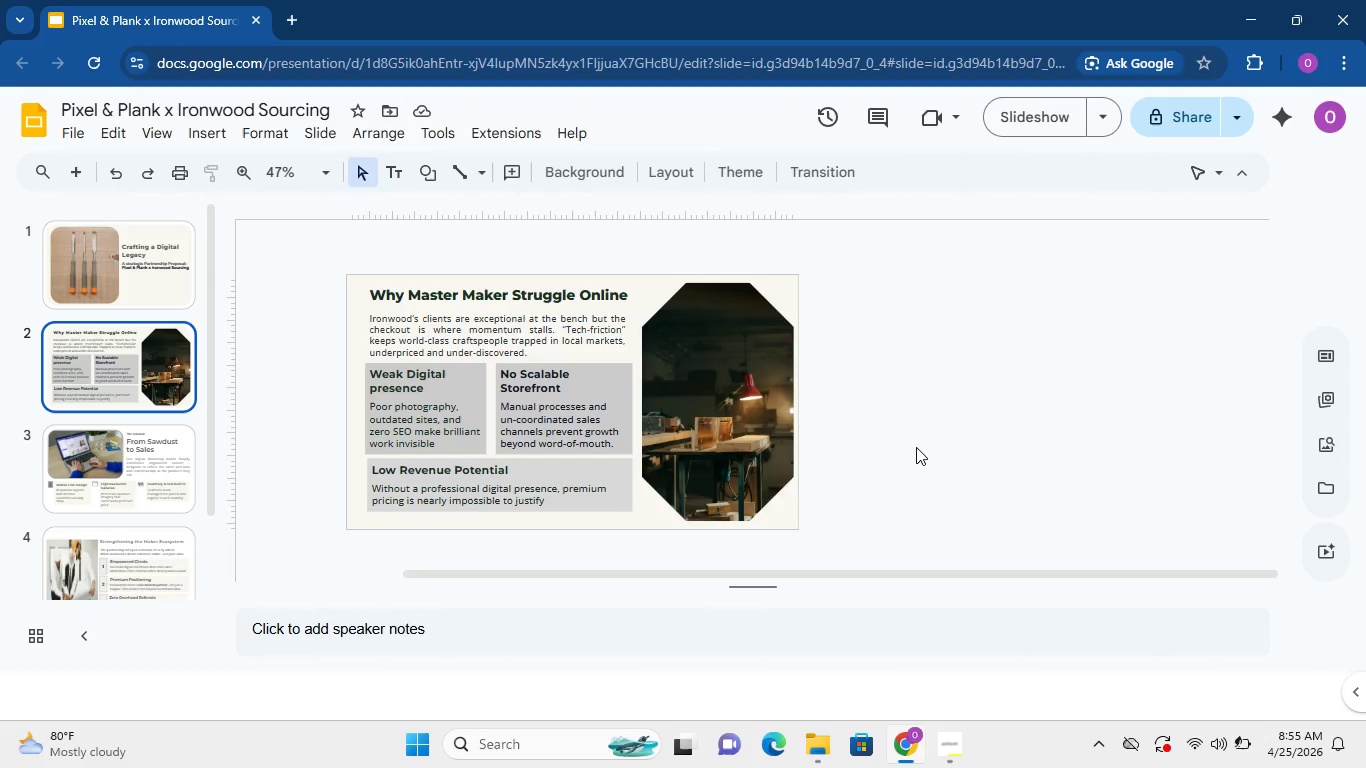 
wait(10.11)
 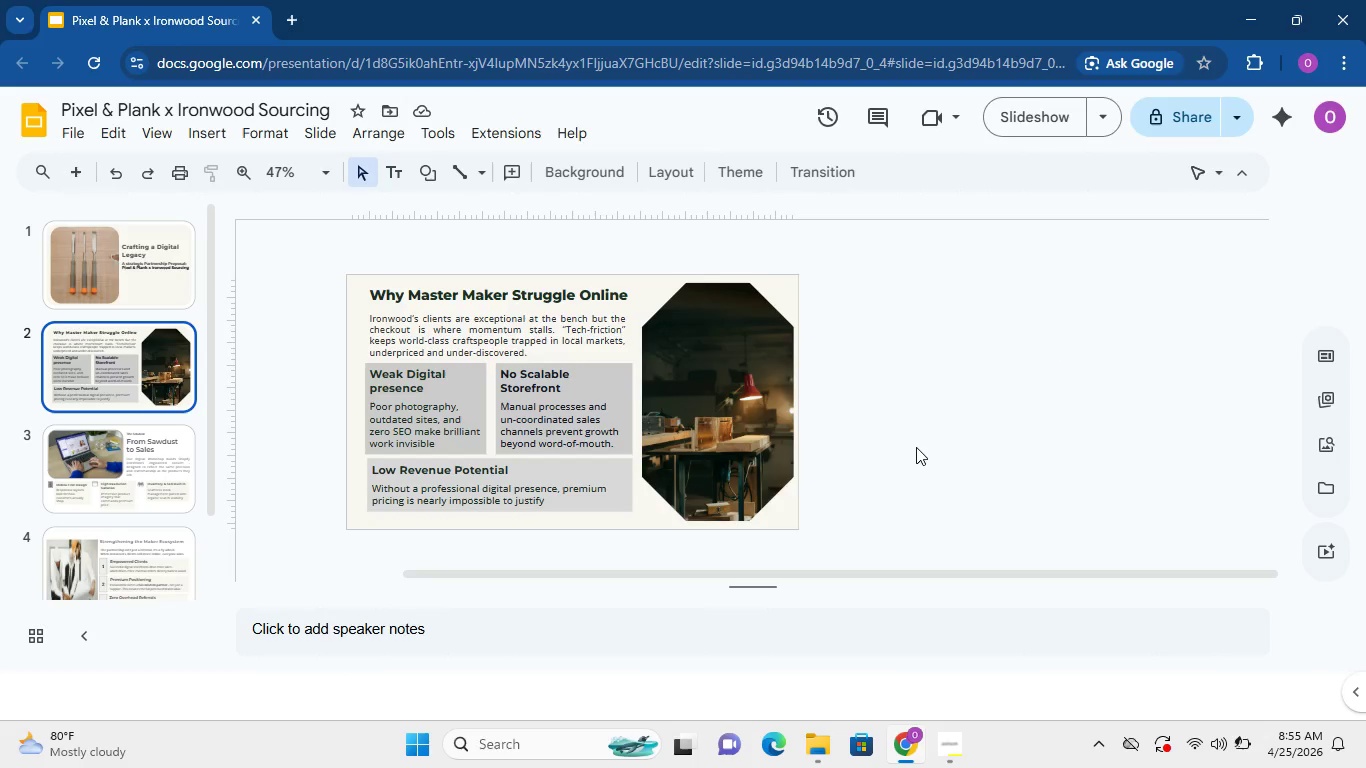 
left_click([552, 391])
 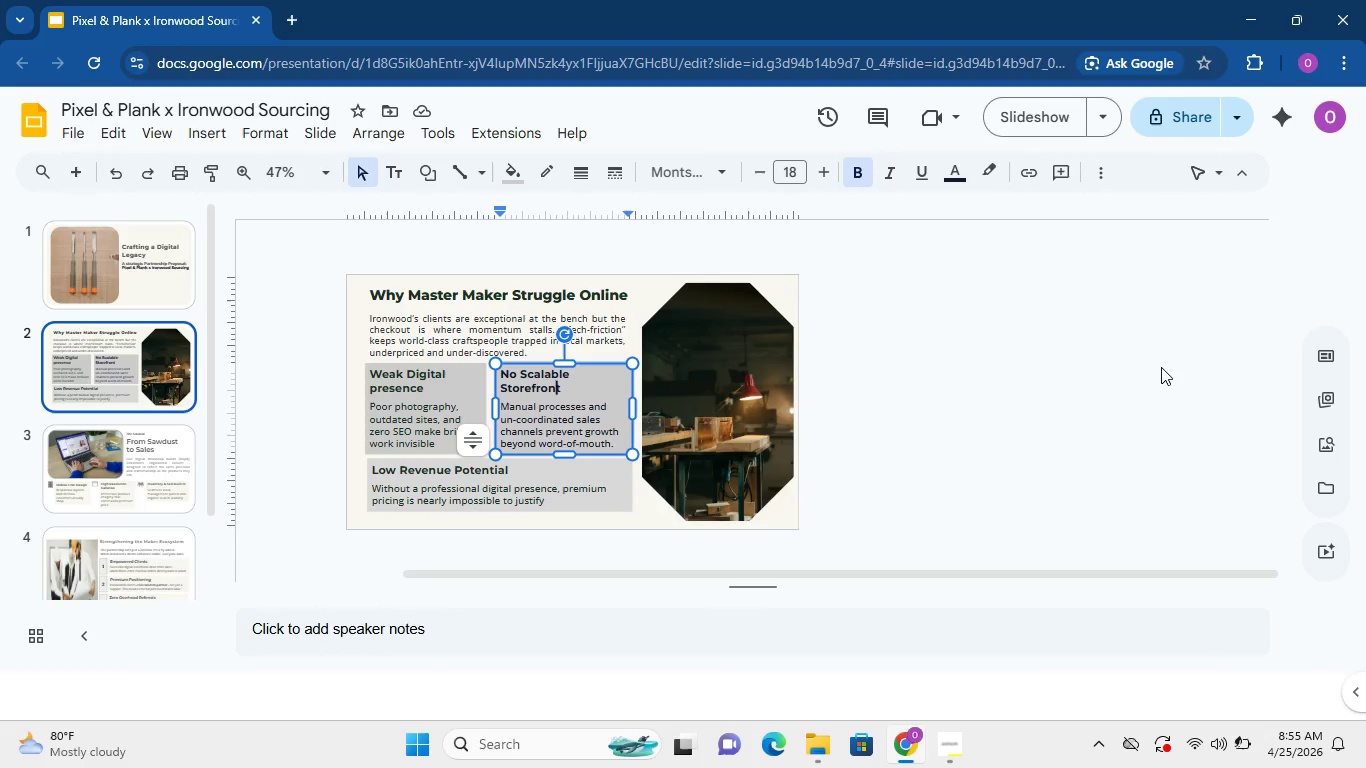 
left_click([1142, 368])
 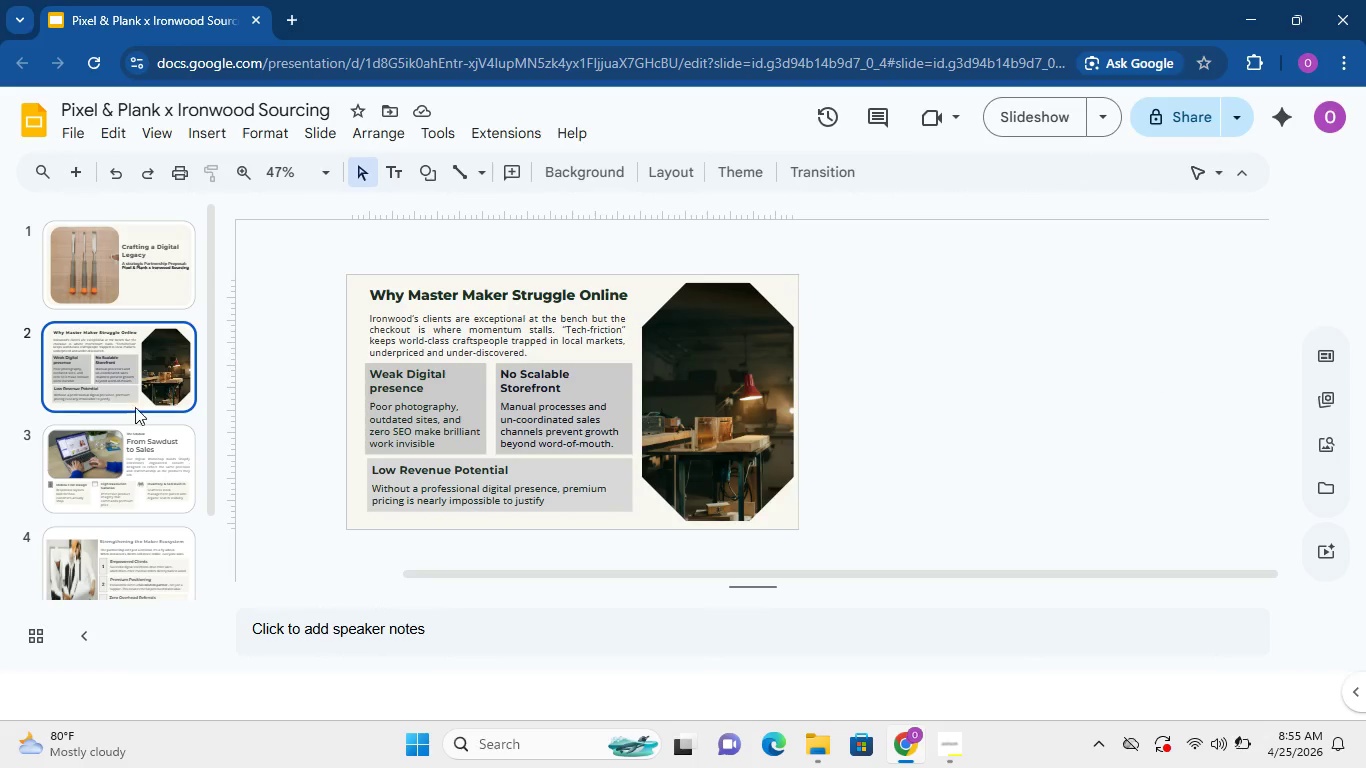 
left_click([148, 438])
 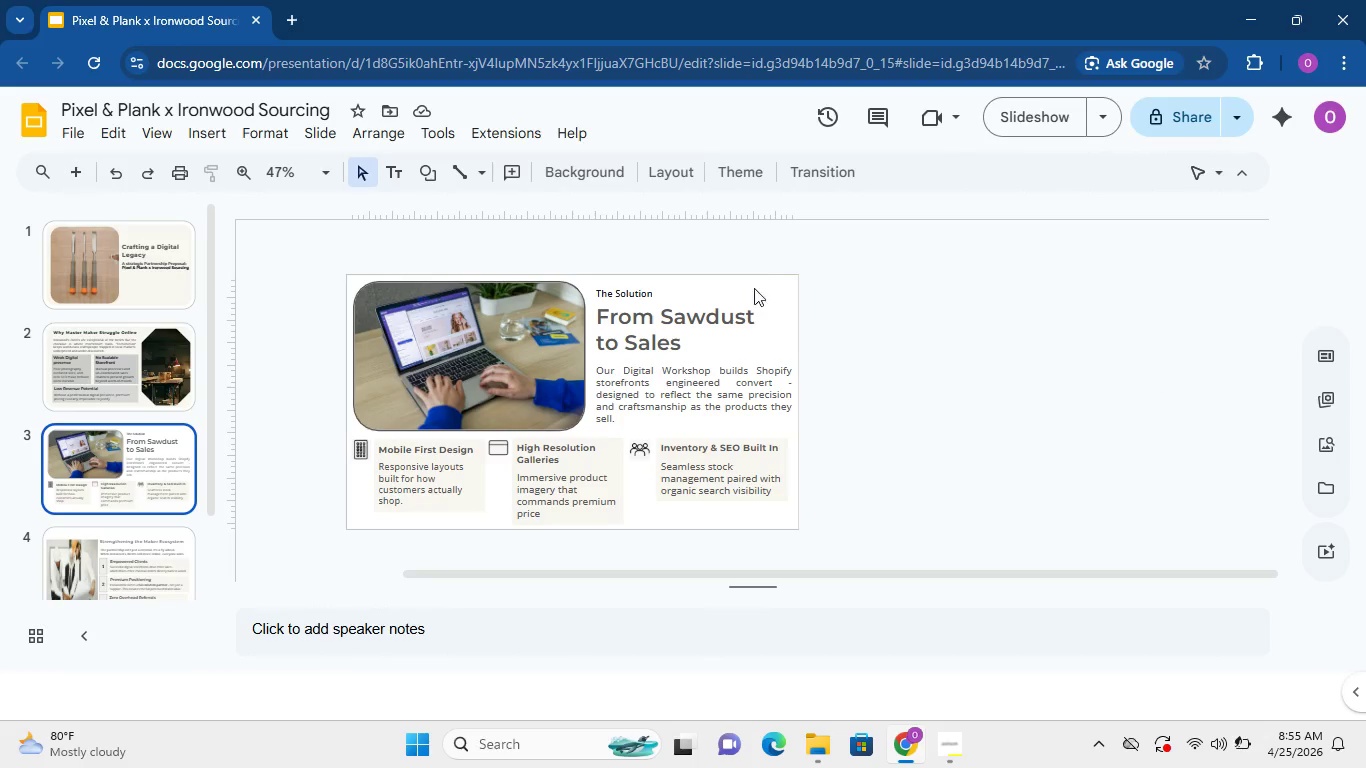 
left_click([761, 281])
 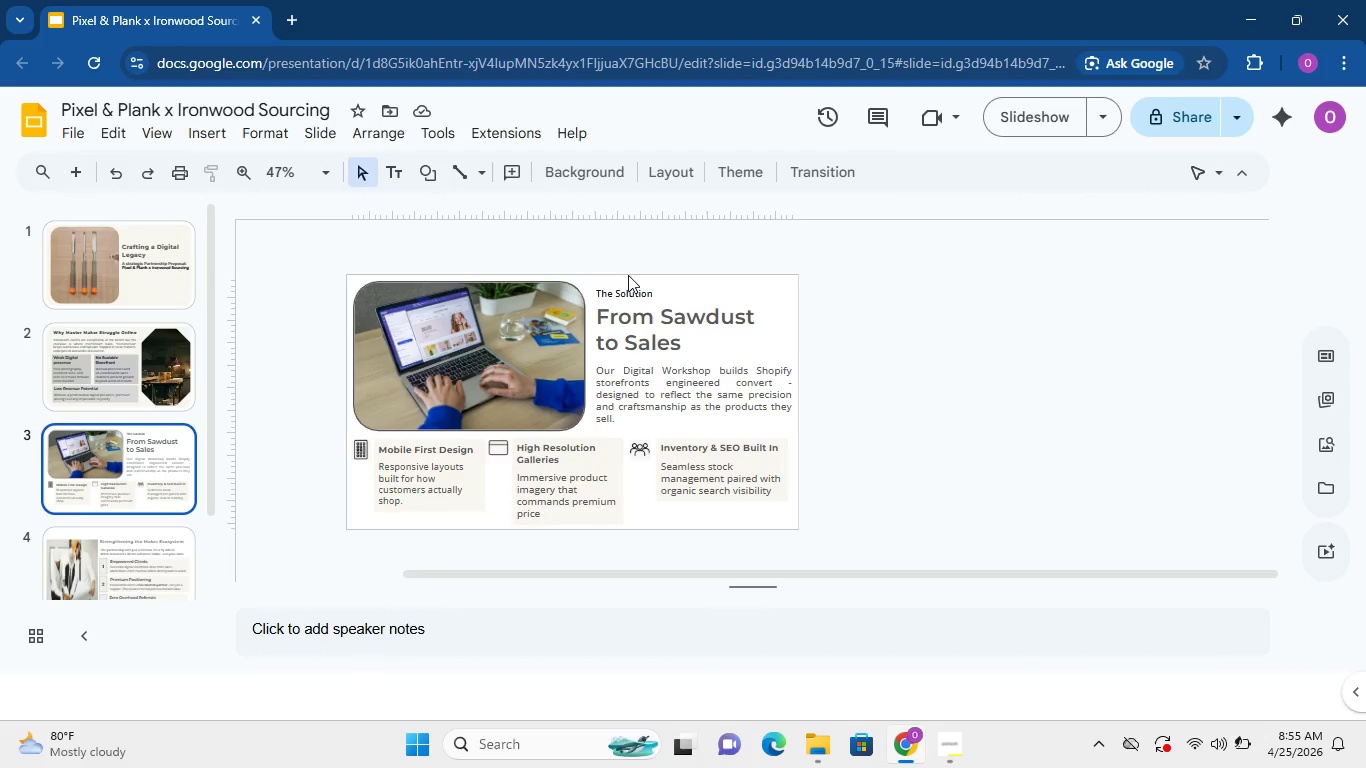 
double_click([630, 291])
 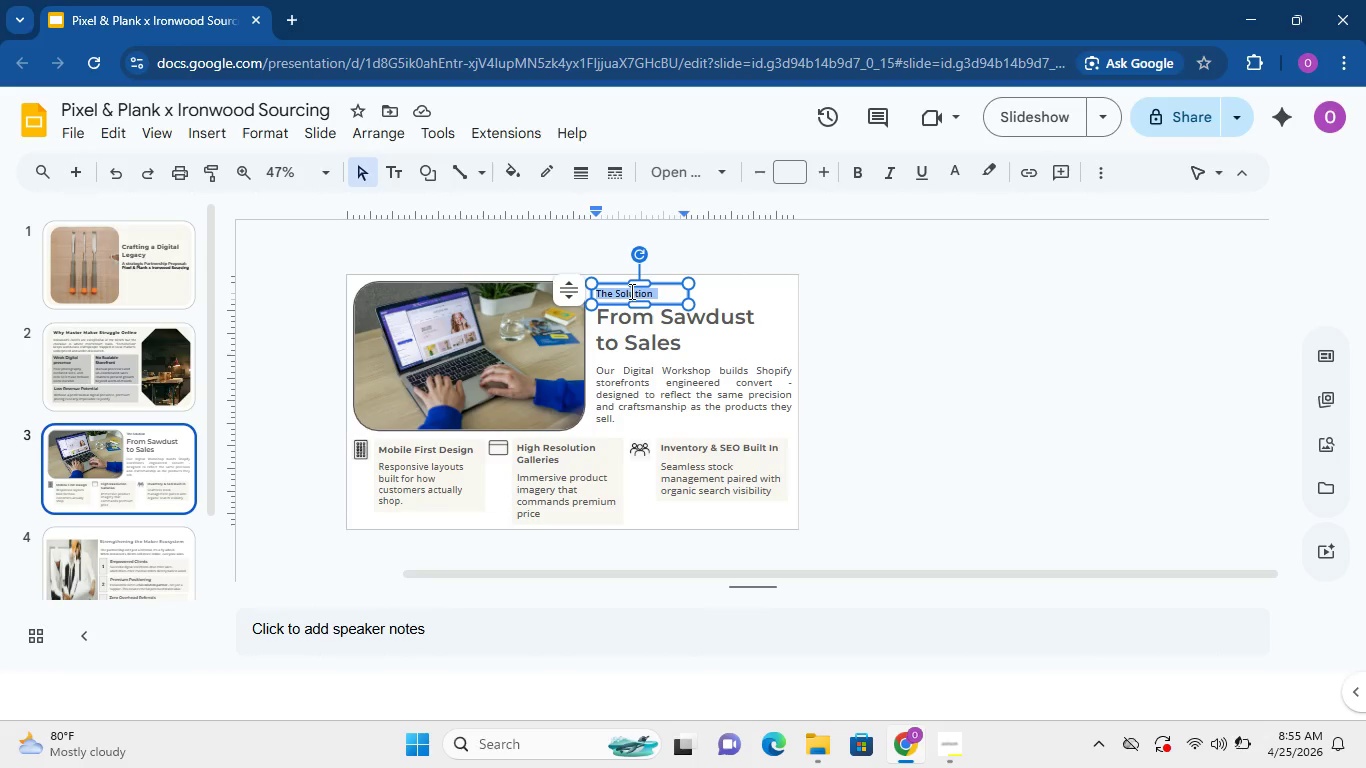 
triple_click([630, 291])
 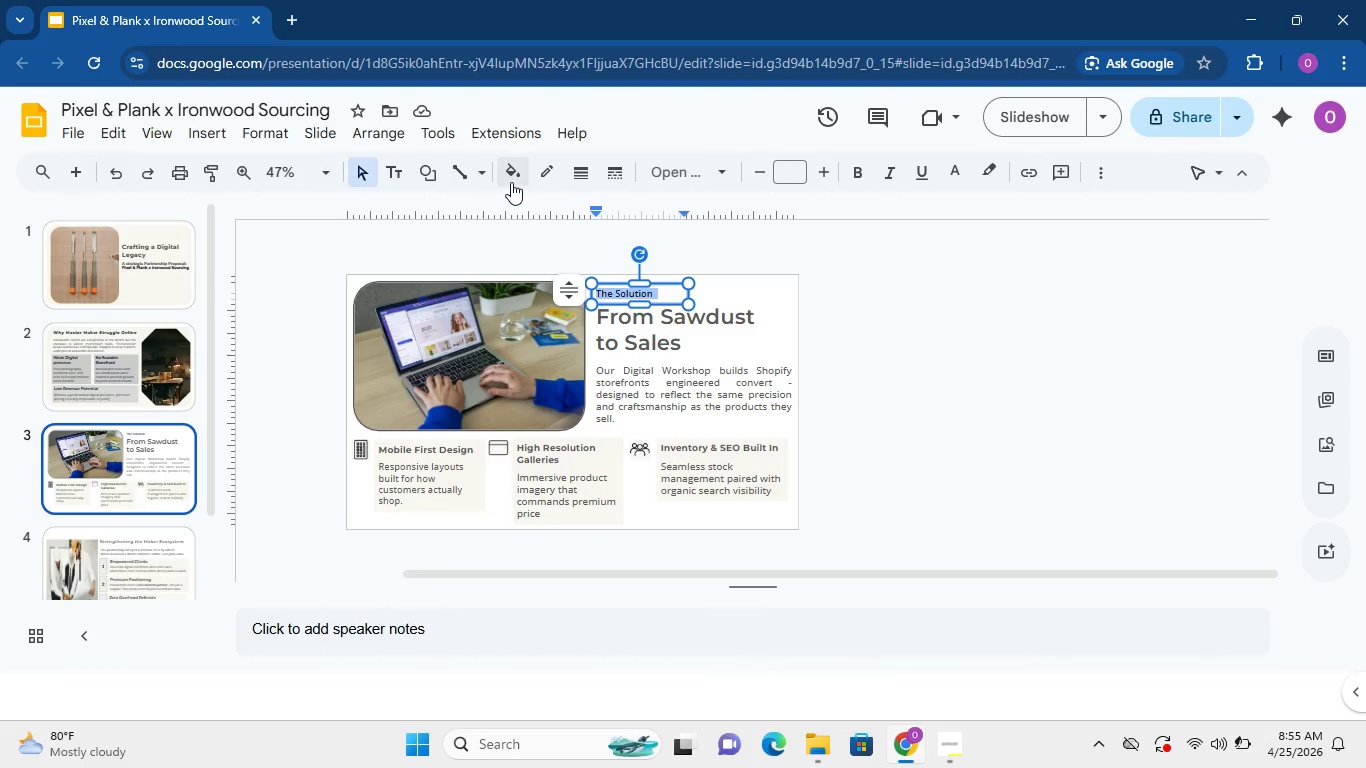 
left_click([511, 177])
 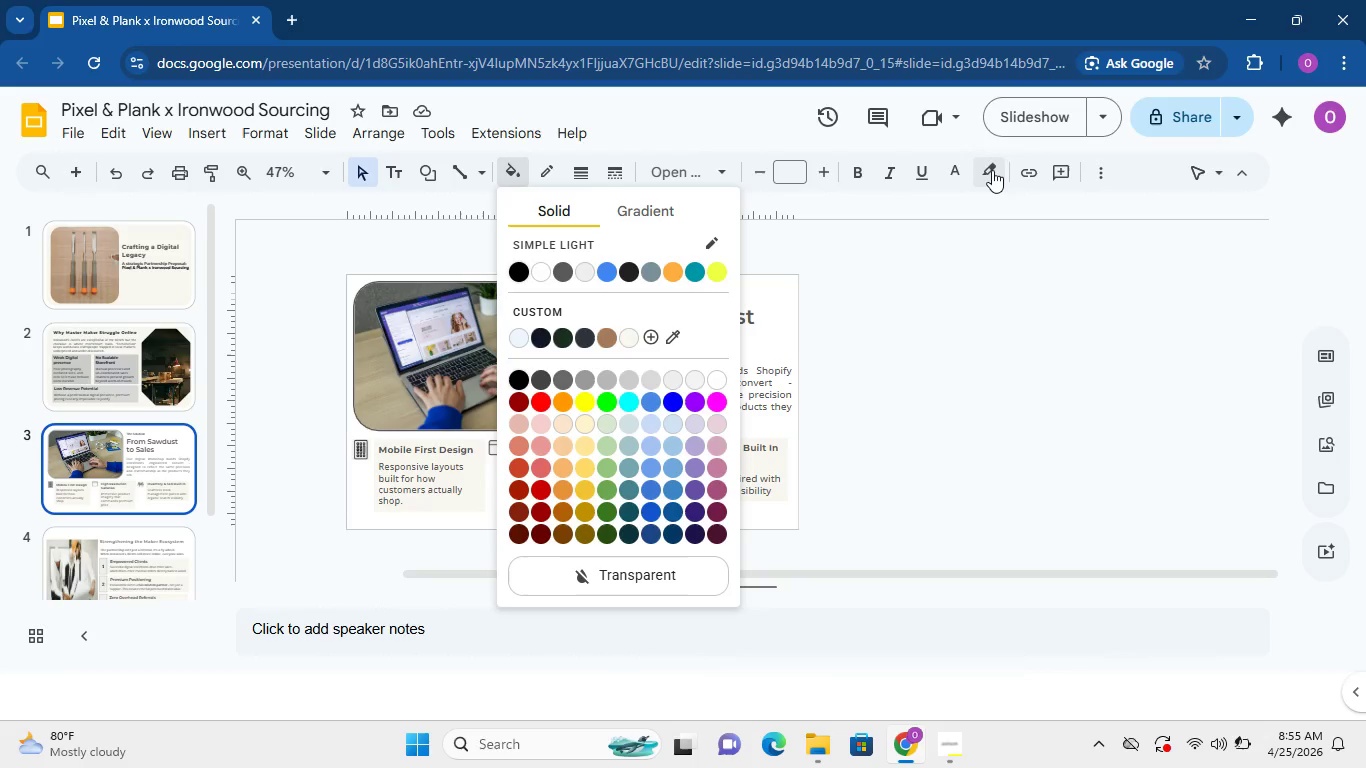 
left_click([989, 170])
 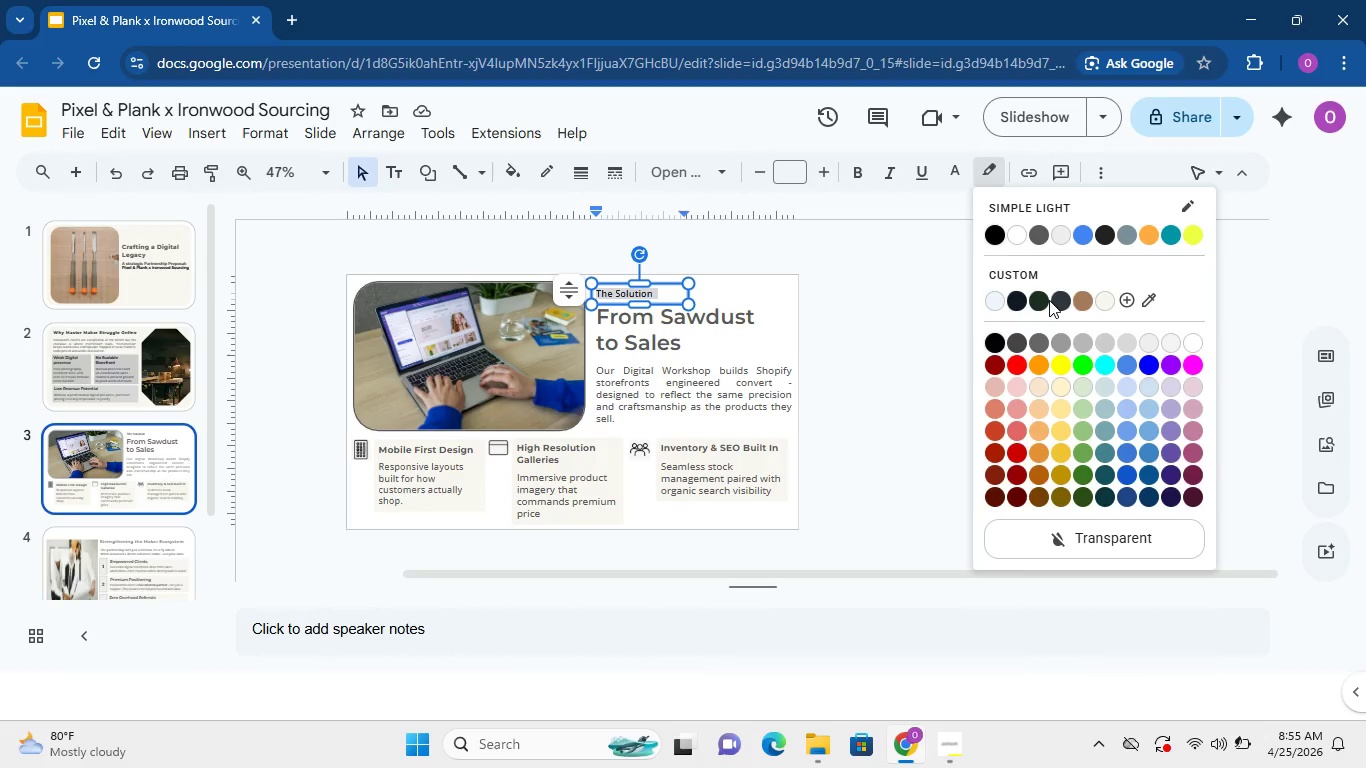 
left_click([1044, 300])
 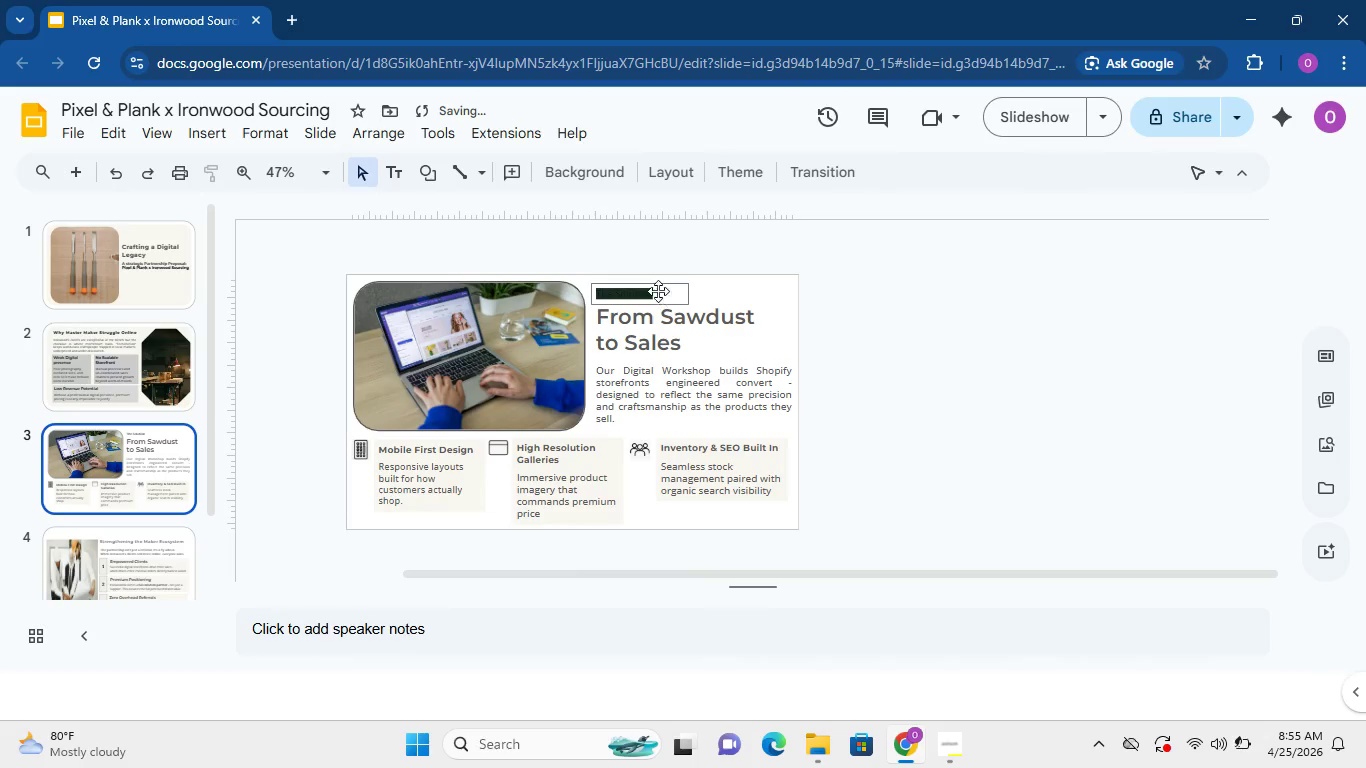 
double_click([644, 294])
 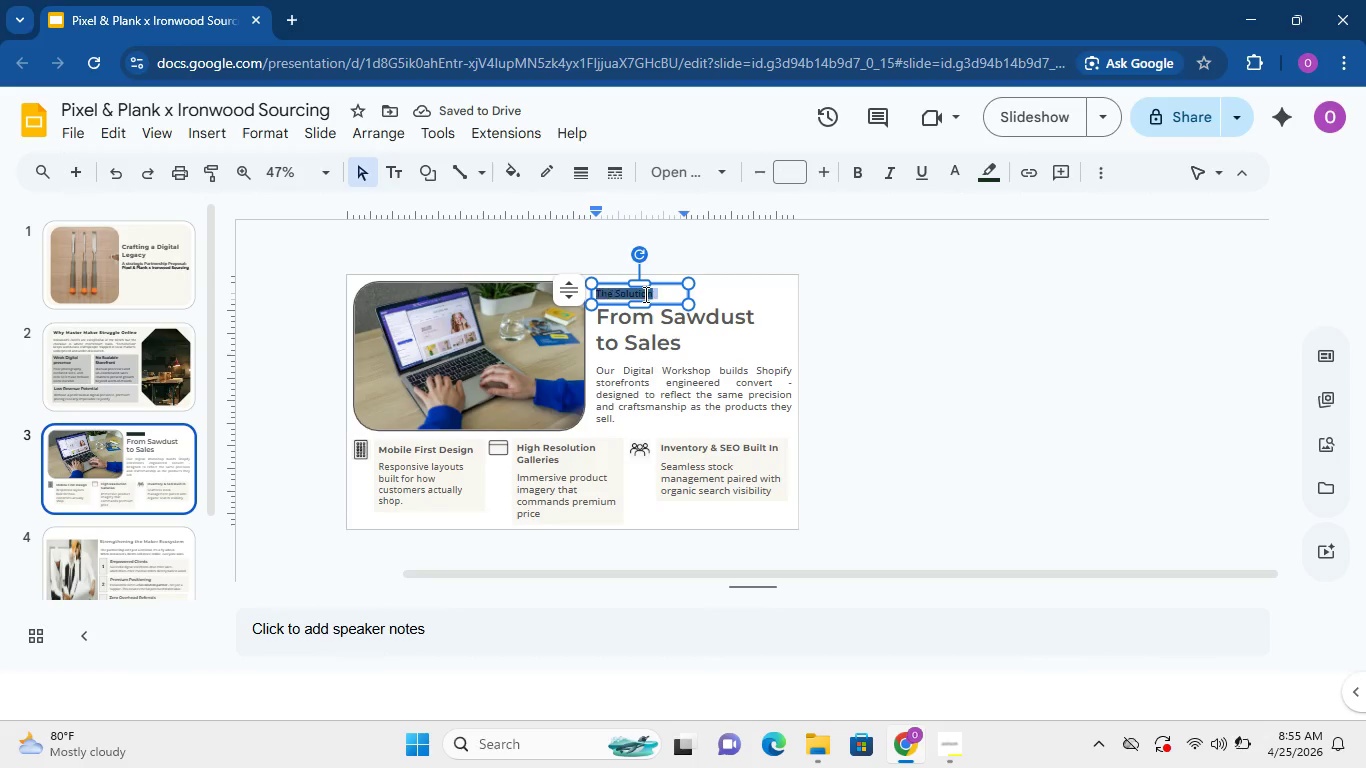 
triple_click([644, 294])
 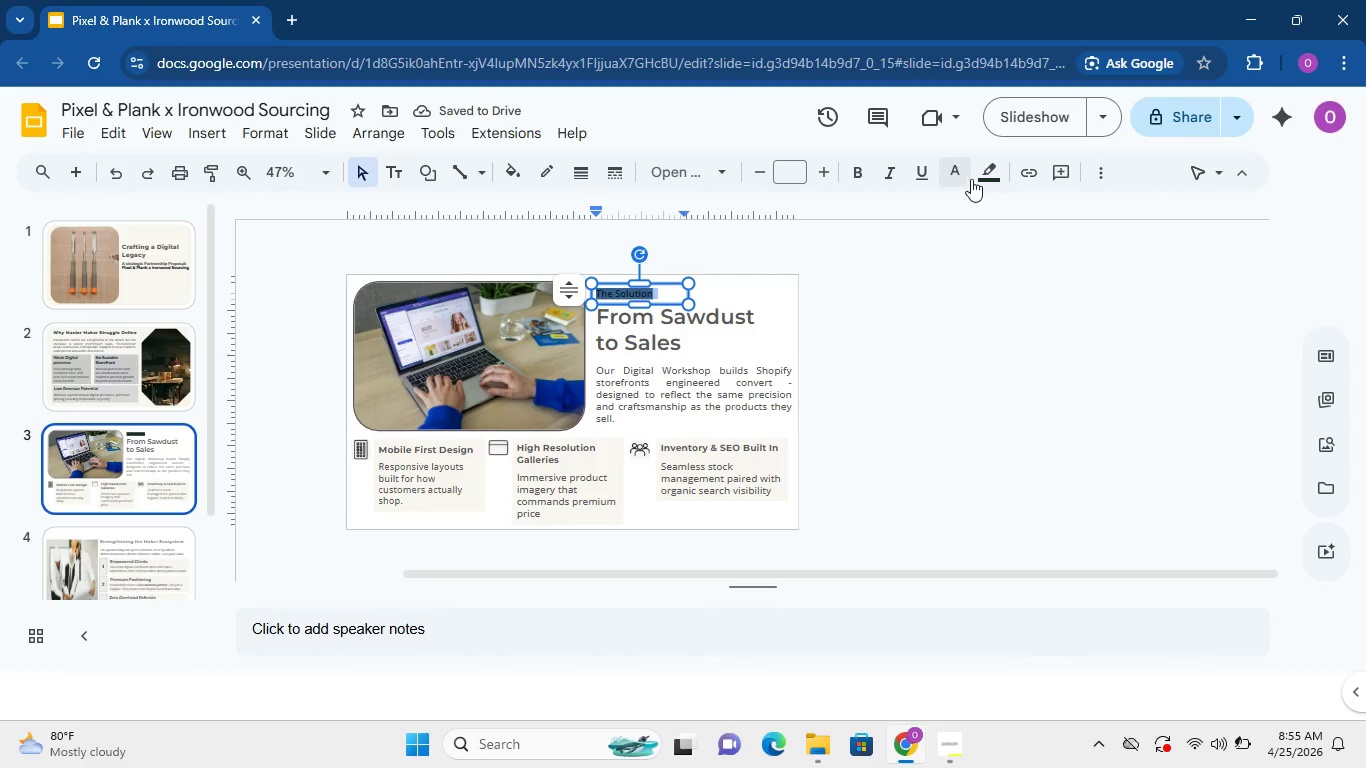 
left_click([983, 175])
 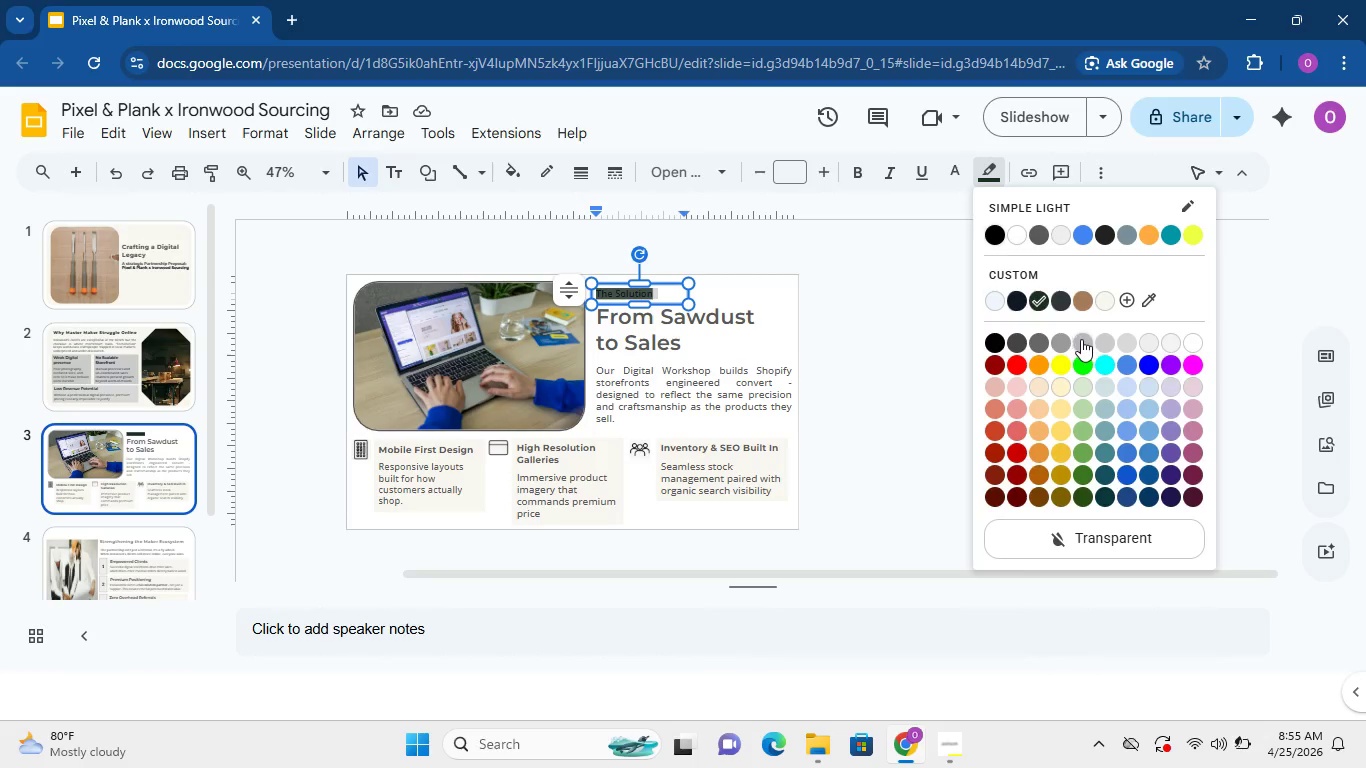 
left_click([1081, 339])
 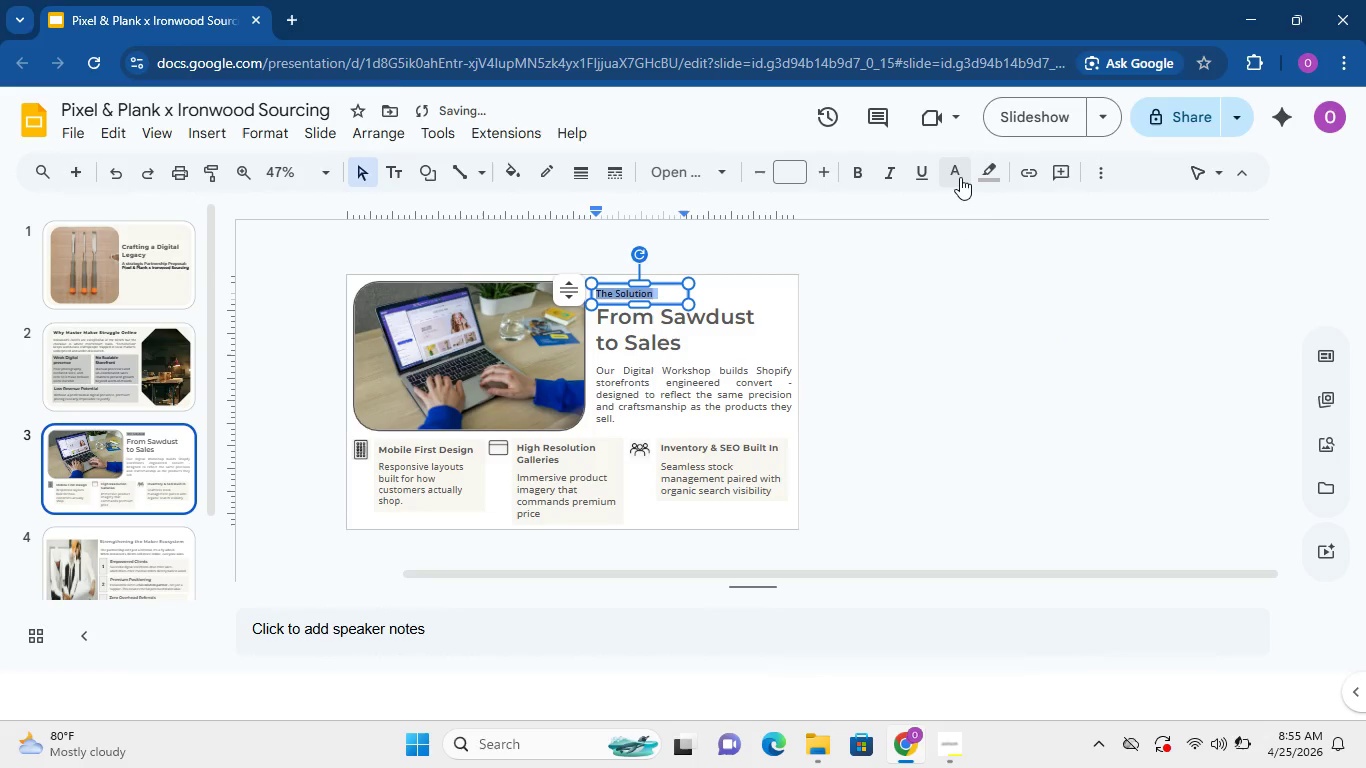 
left_click([960, 177])
 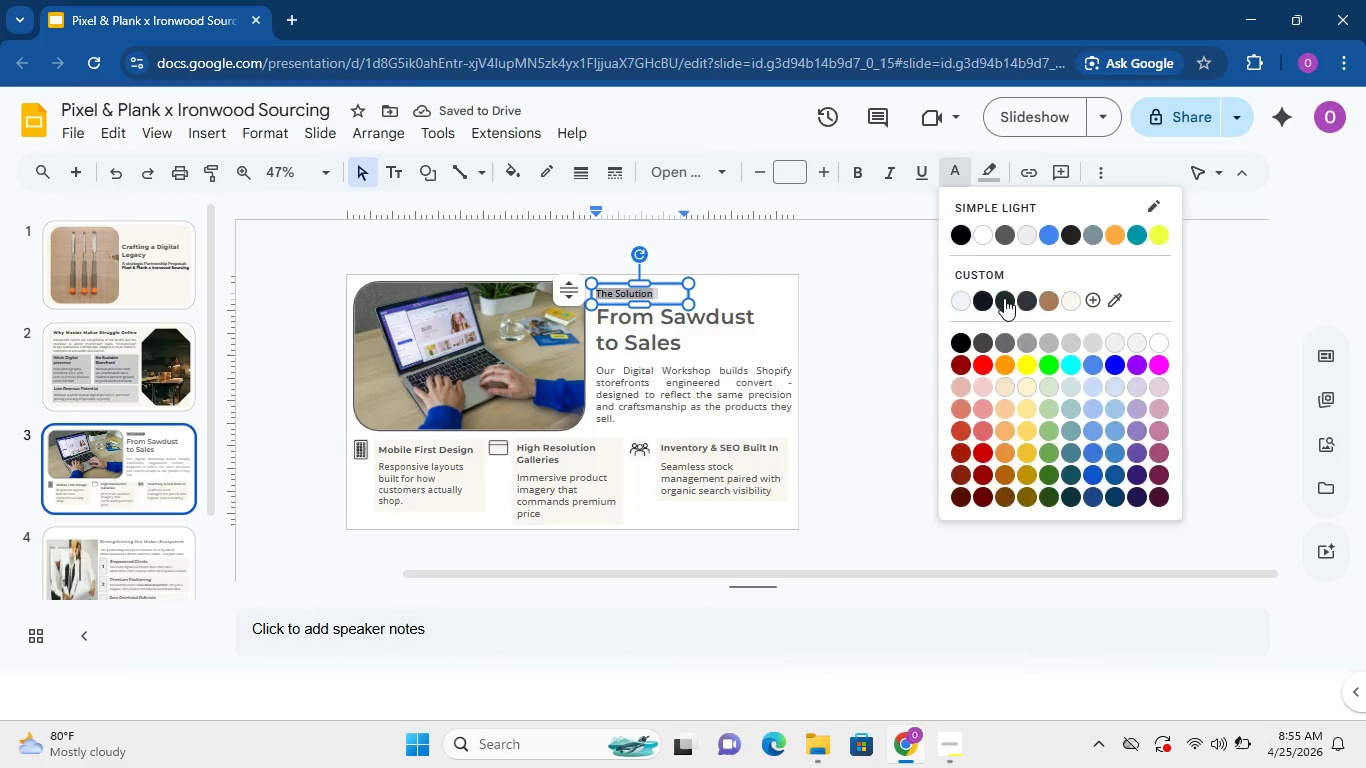 
left_click([1004, 298])
 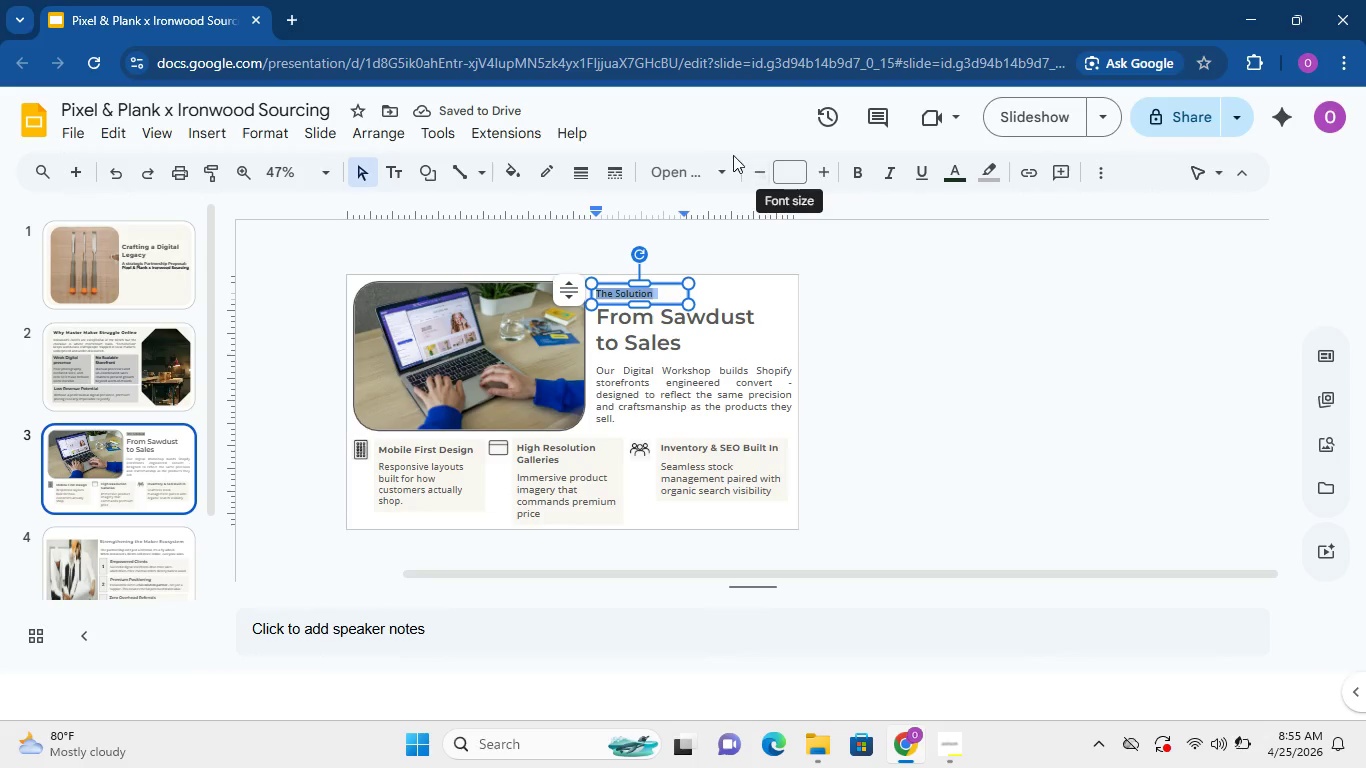 
wait(5.34)
 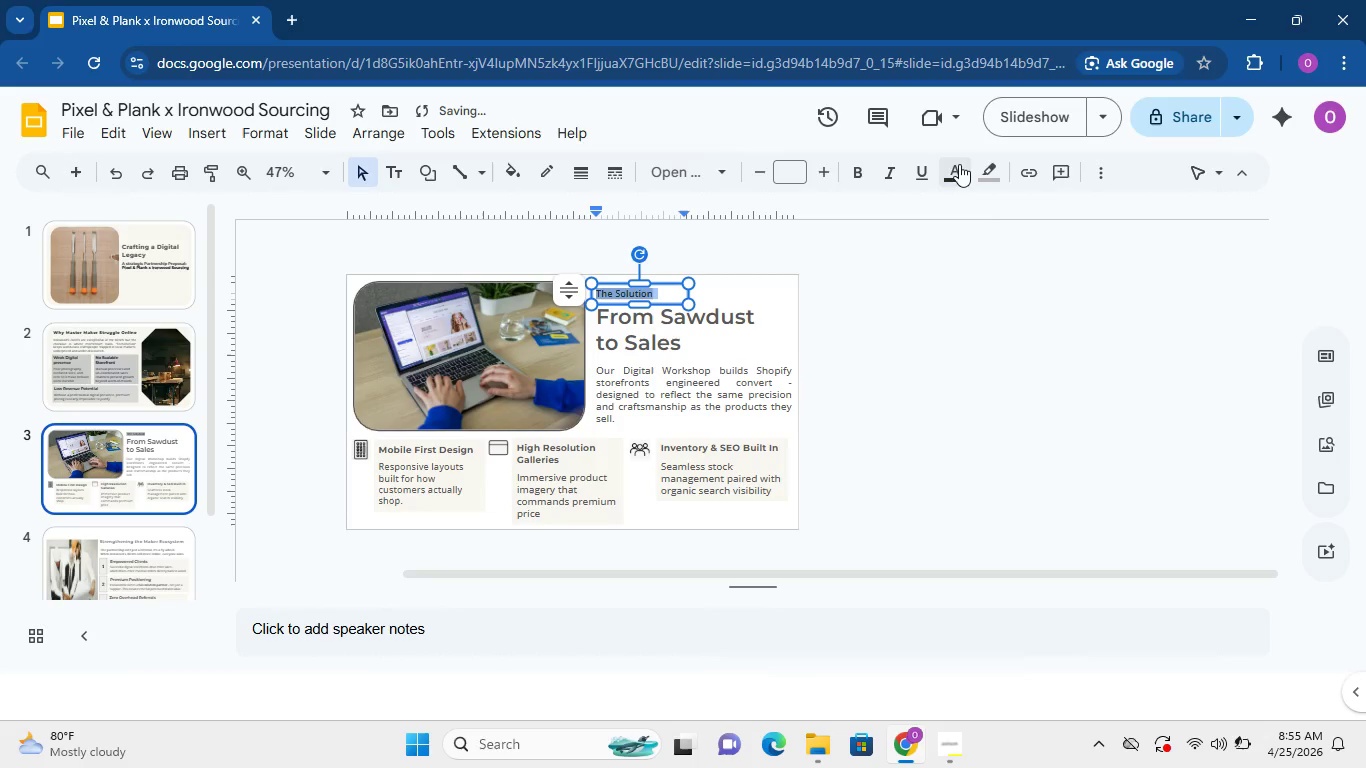 
double_click([720, 167])
 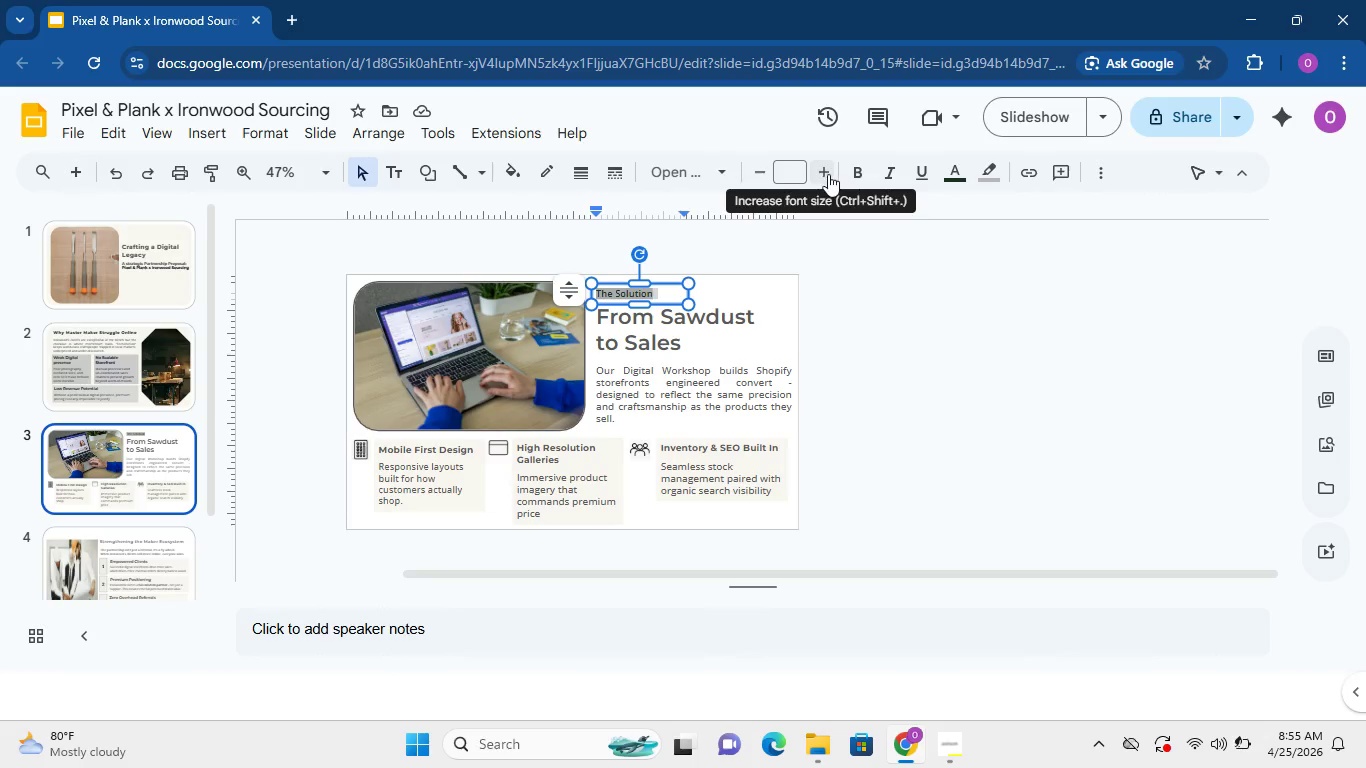 
left_click([828, 174])
 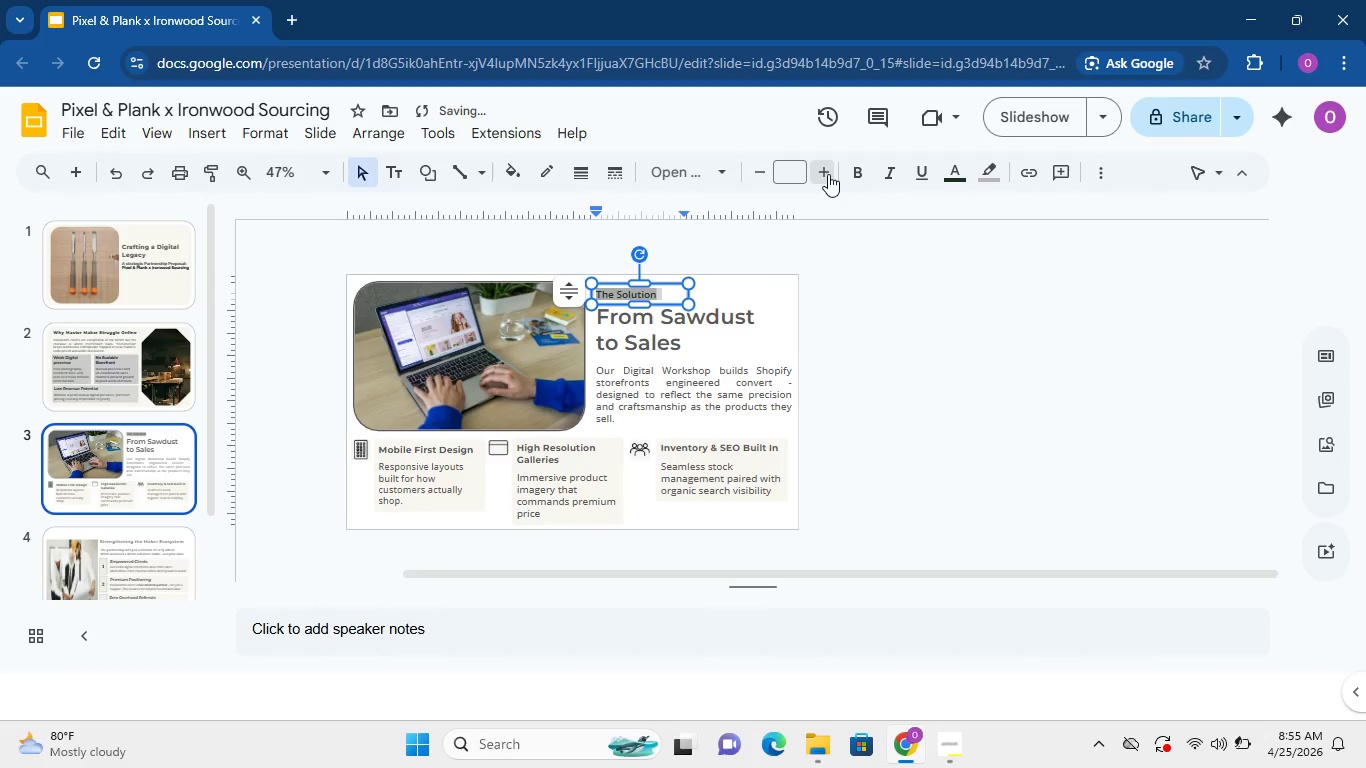 
left_click([828, 174])
 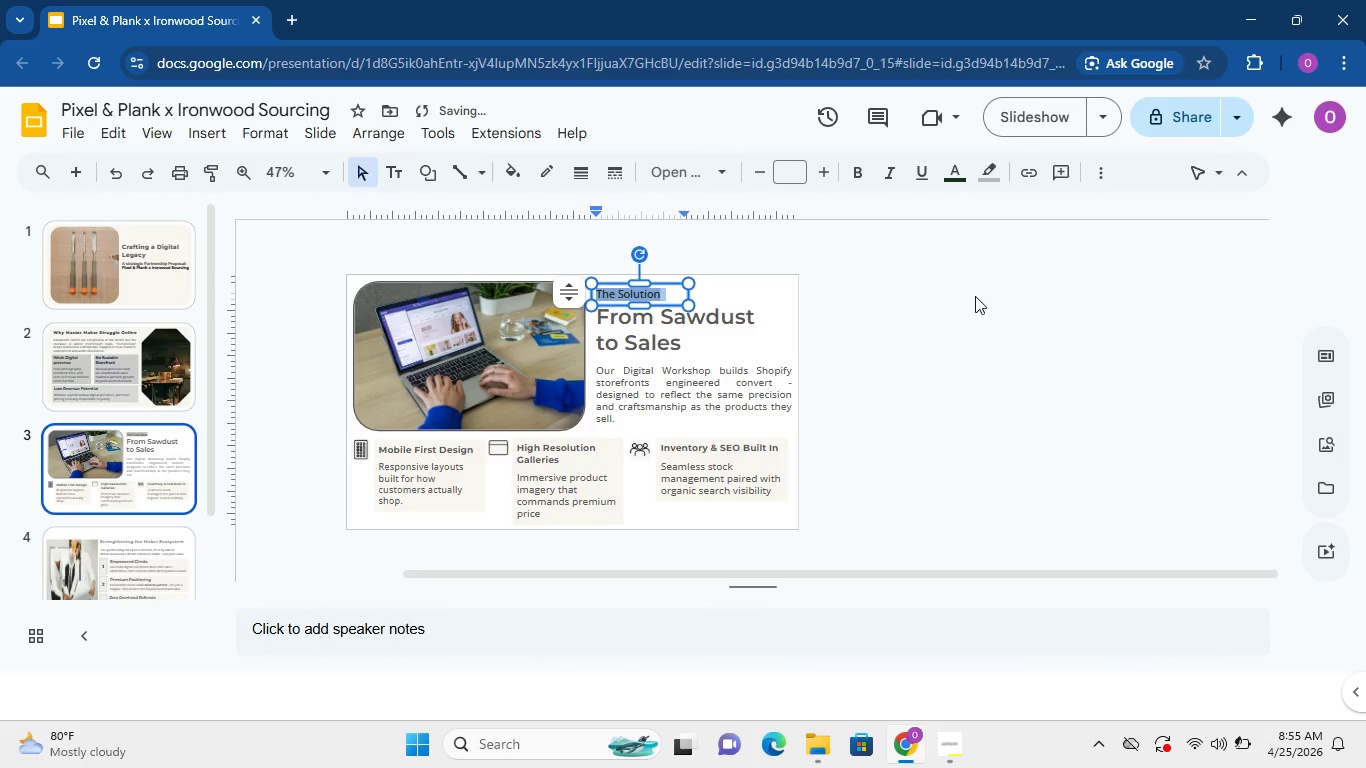 
left_click([975, 296])
 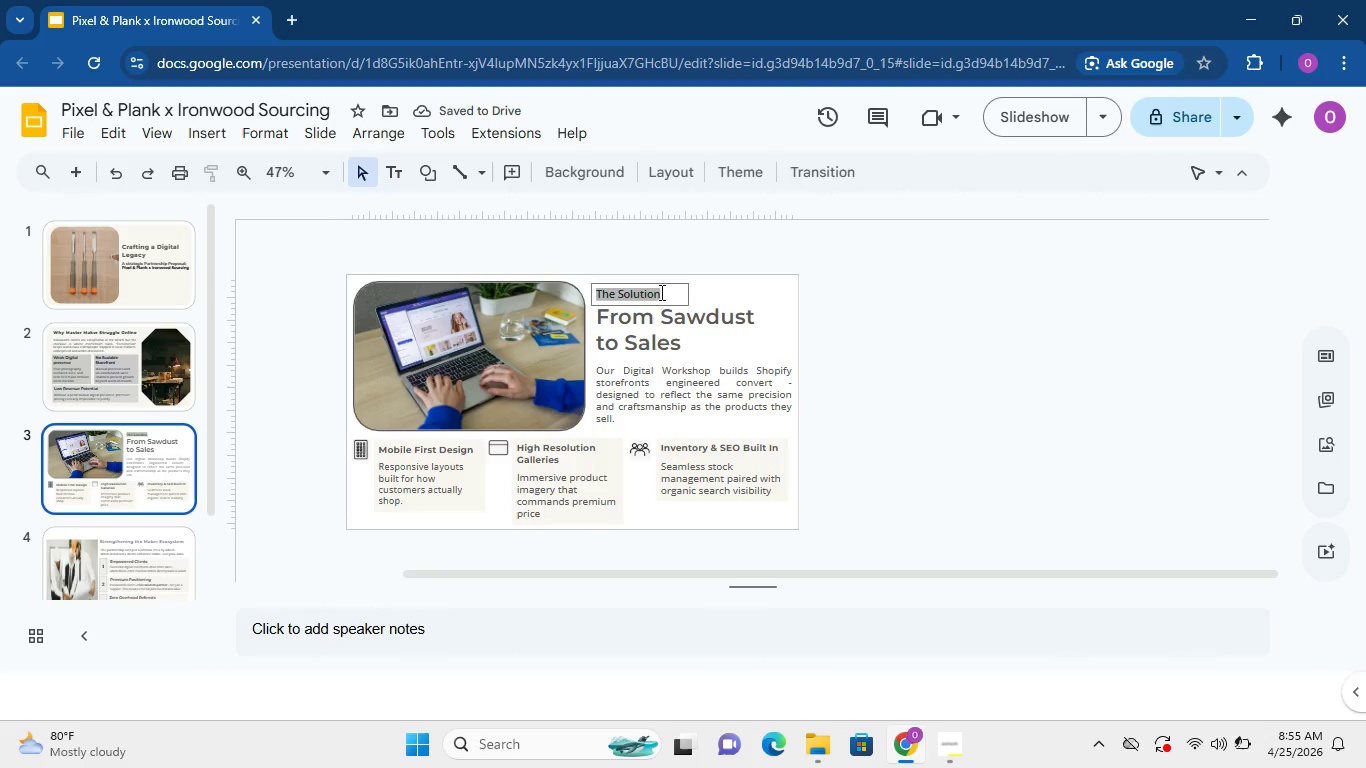 
double_click([660, 292])
 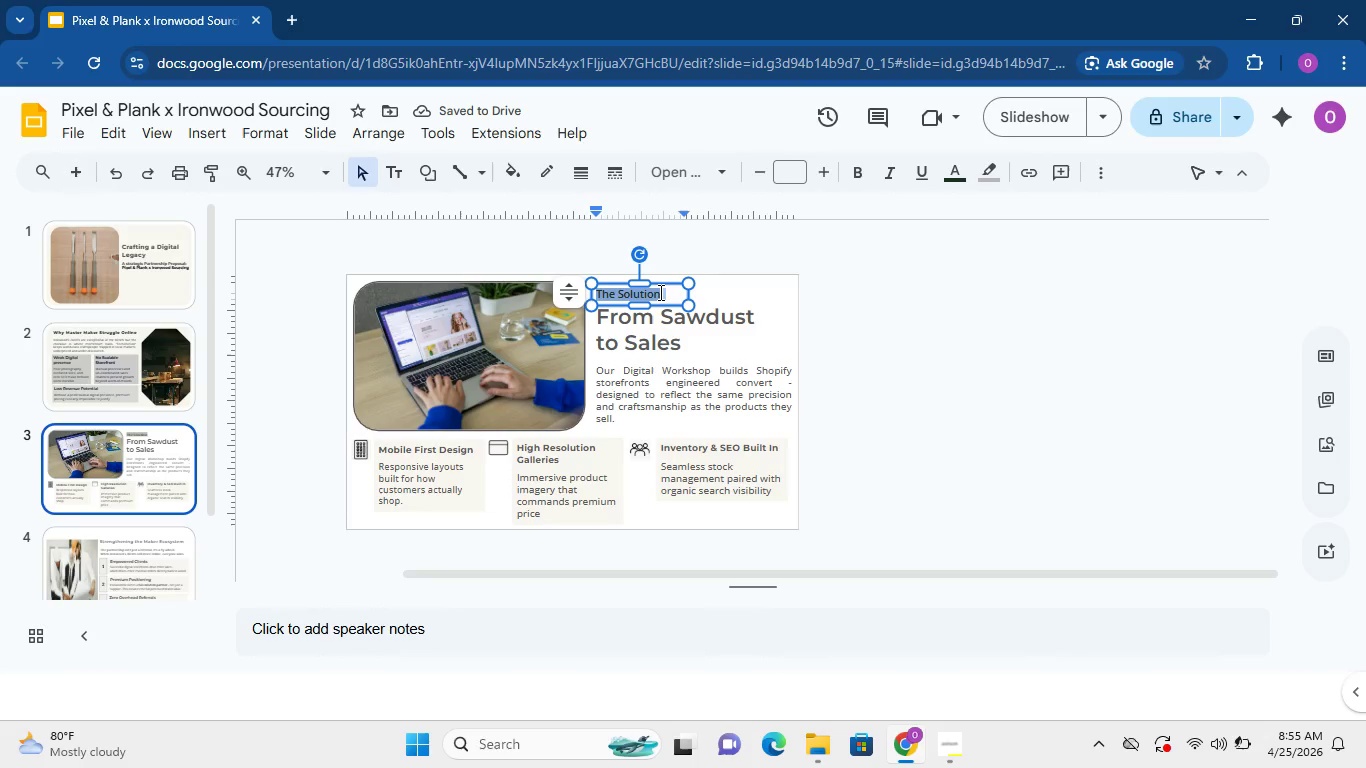 
triple_click([660, 292])
 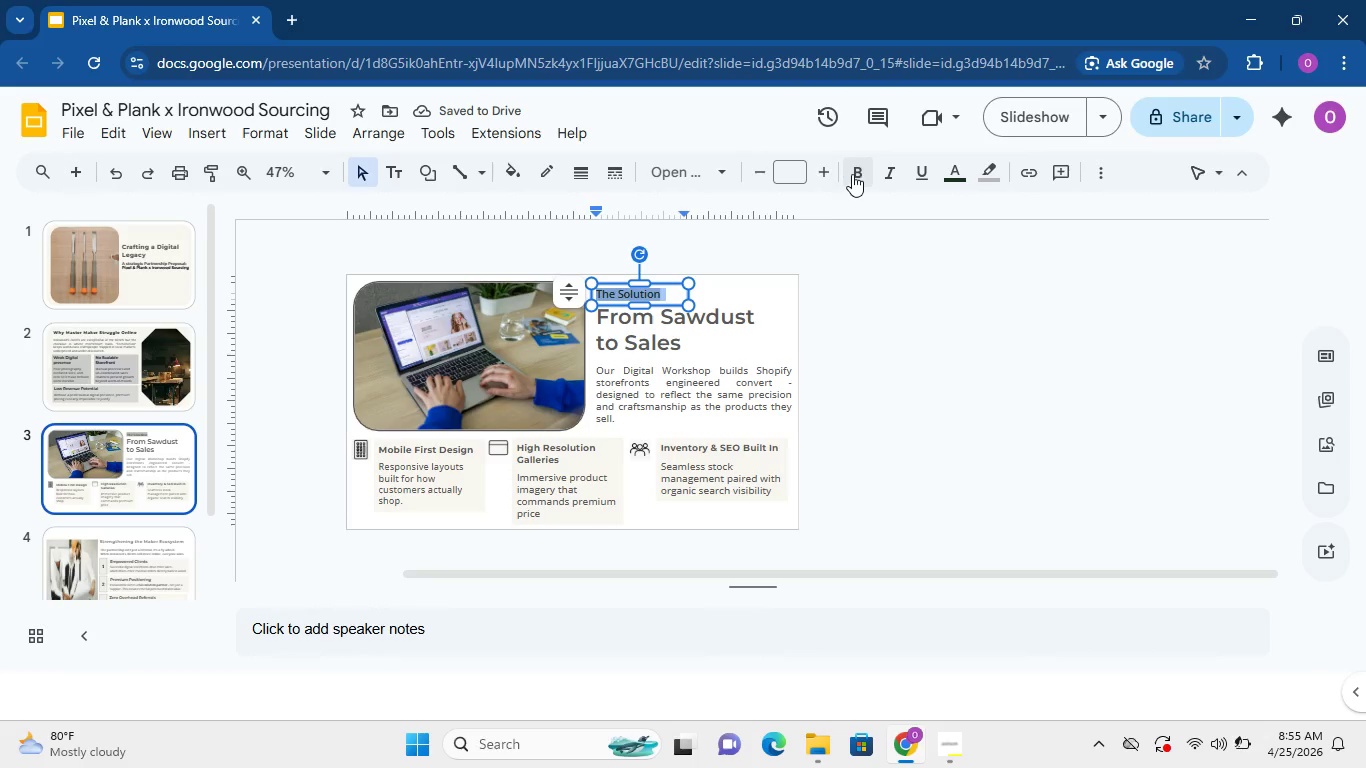 
left_click([852, 174])
 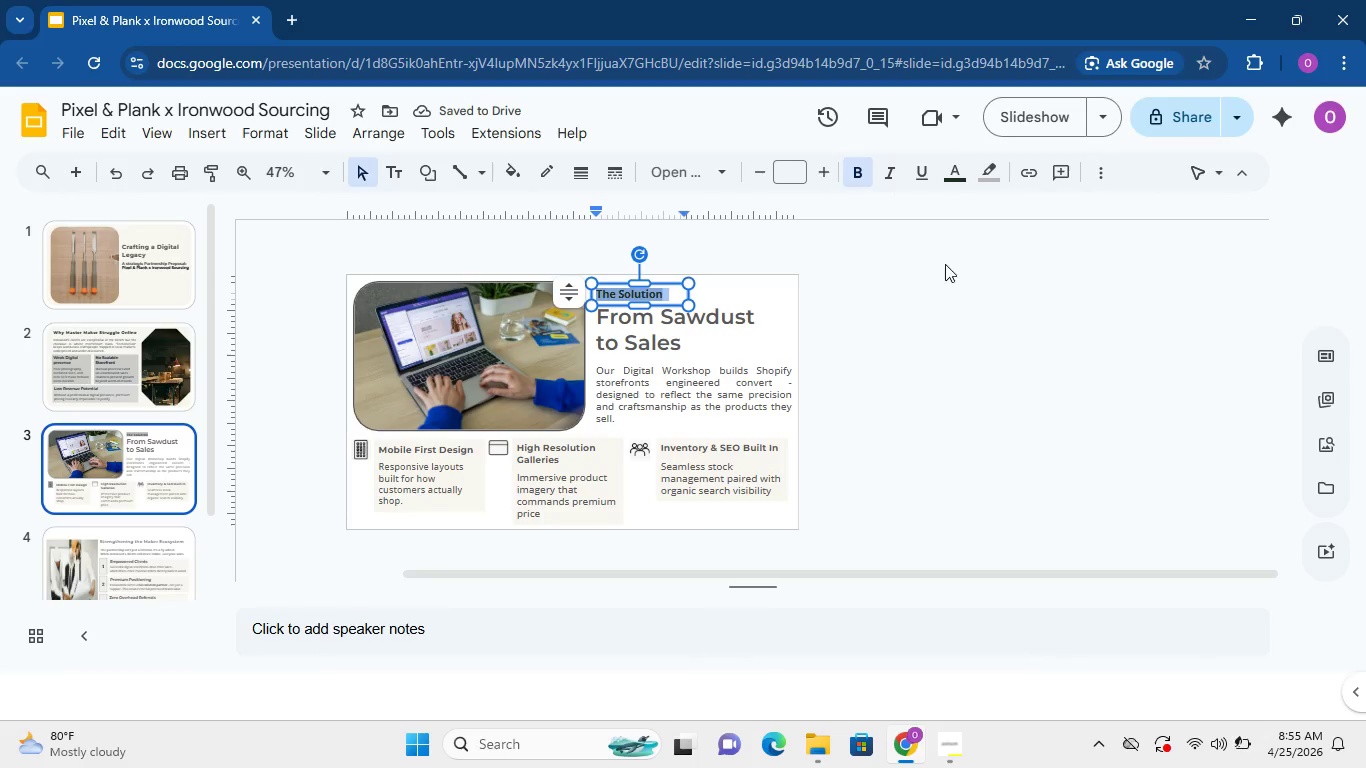 
left_click([829, 176])
 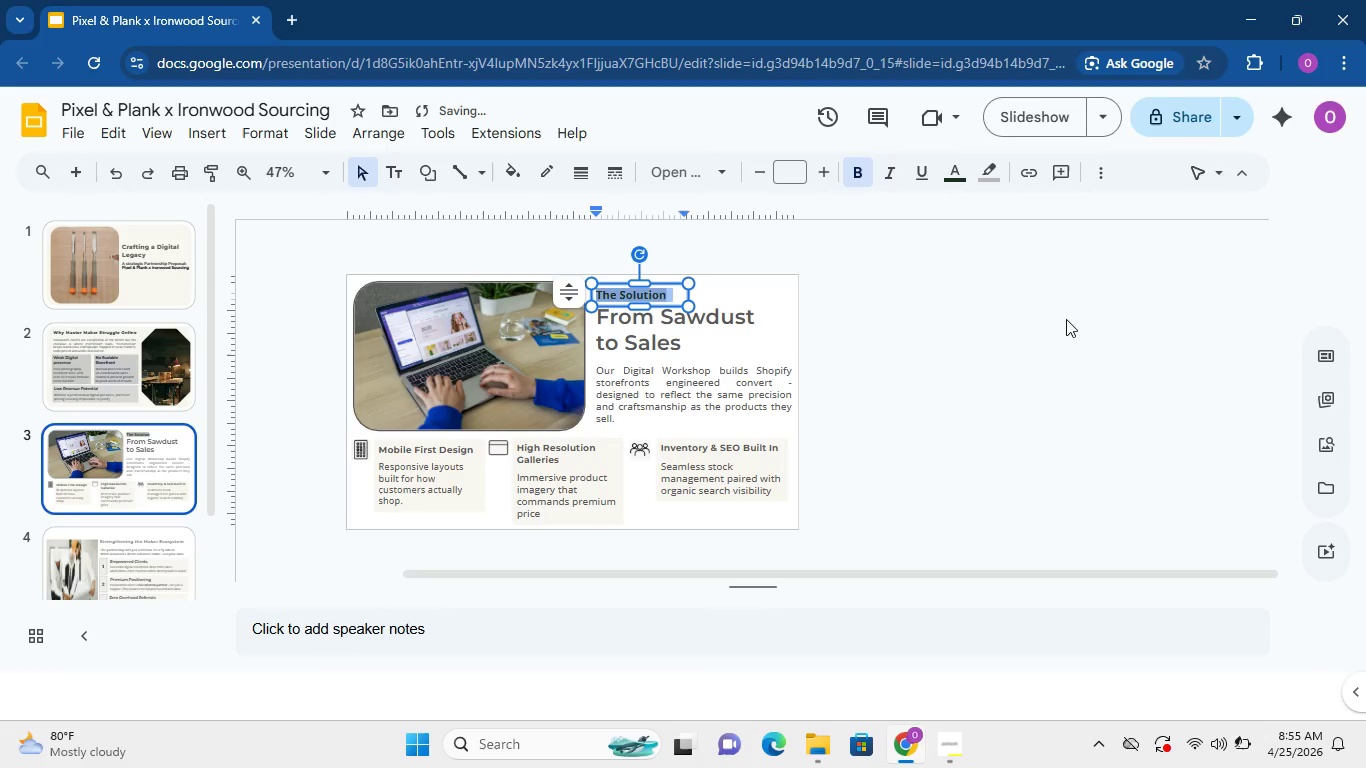 
left_click([1091, 328])
 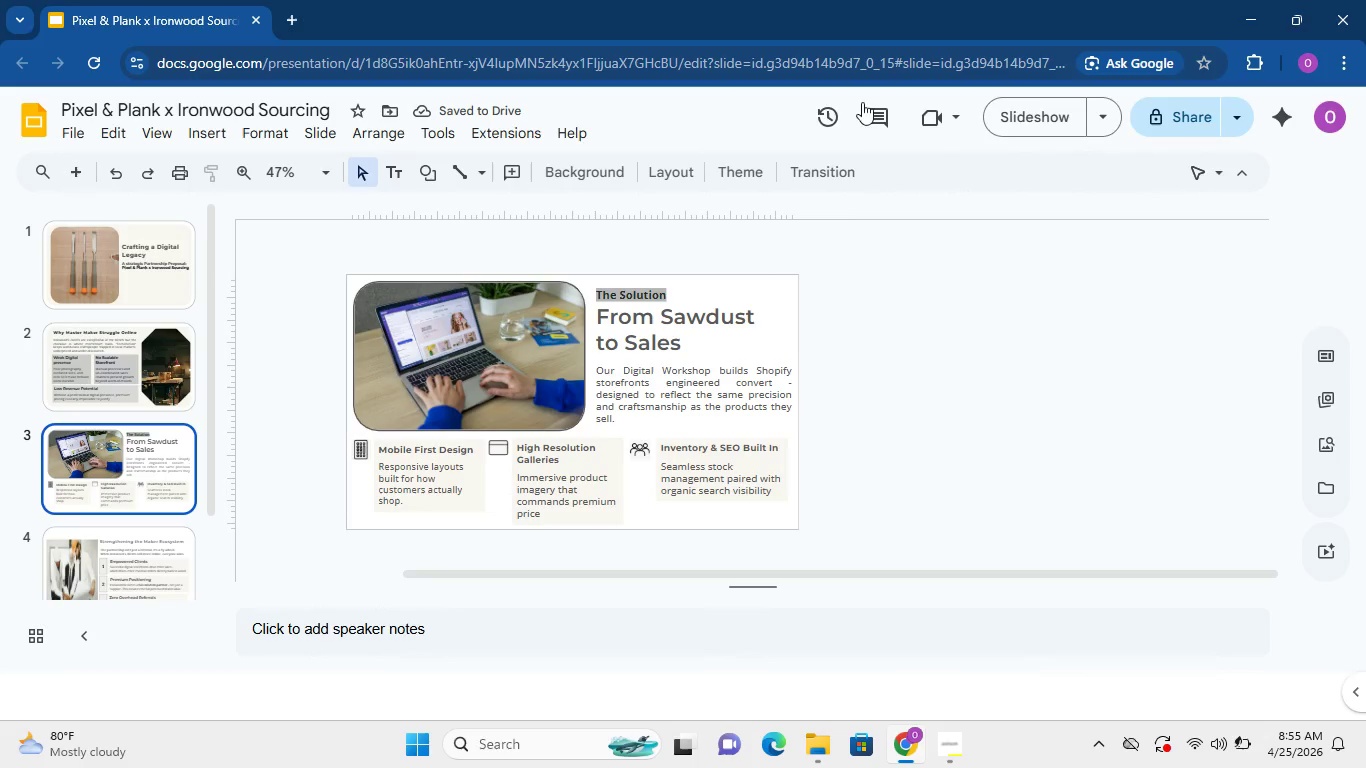 
left_click_drag(start_coordinate=[706, 321], to_coordinate=[710, 316])
 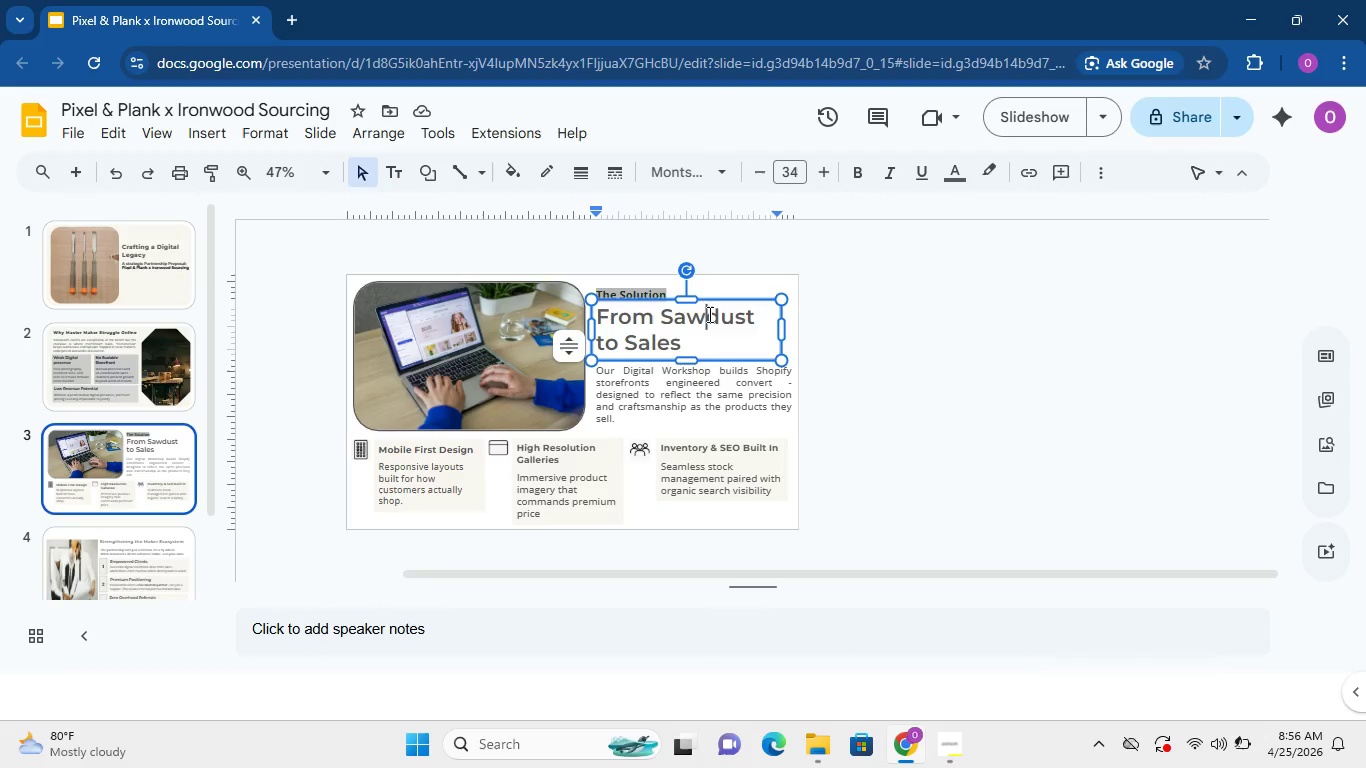 
double_click([708, 314])
 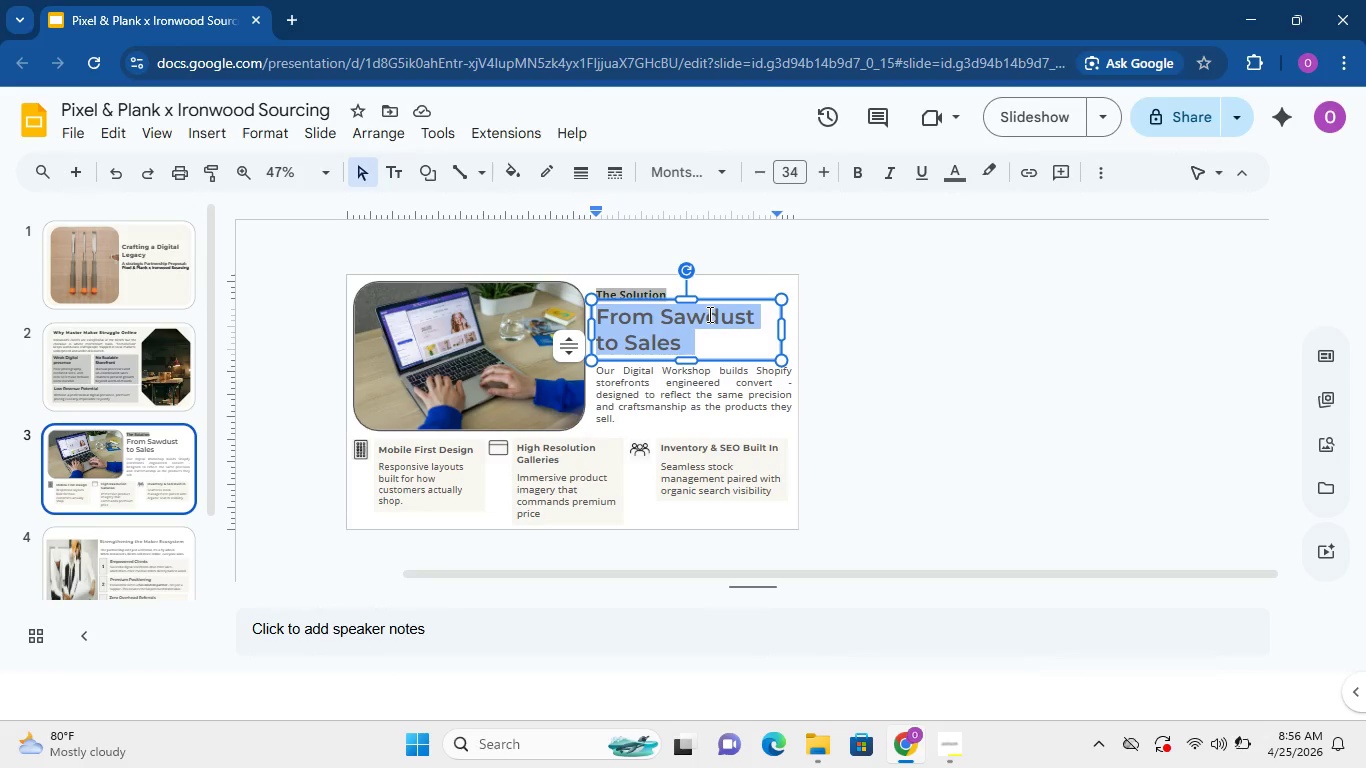 
triple_click([708, 314])
 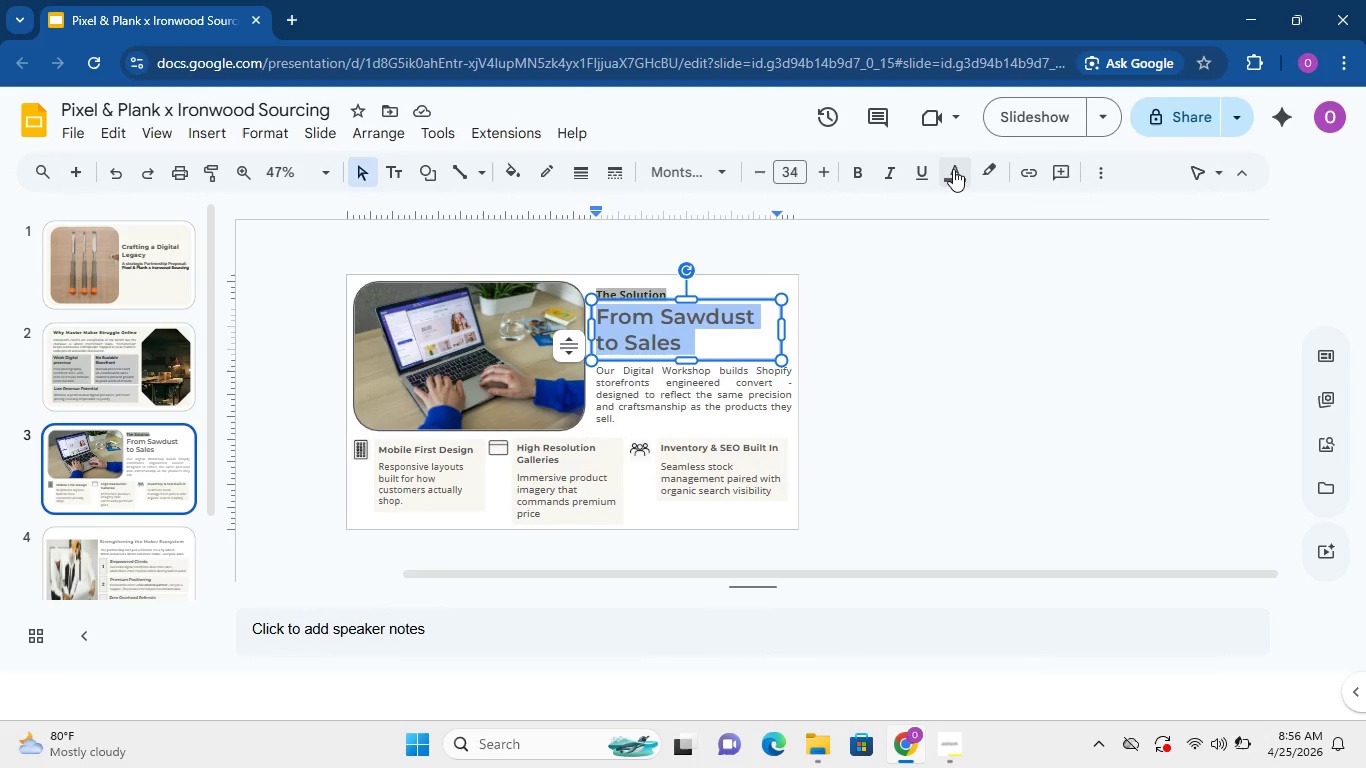 
left_click([953, 169])
 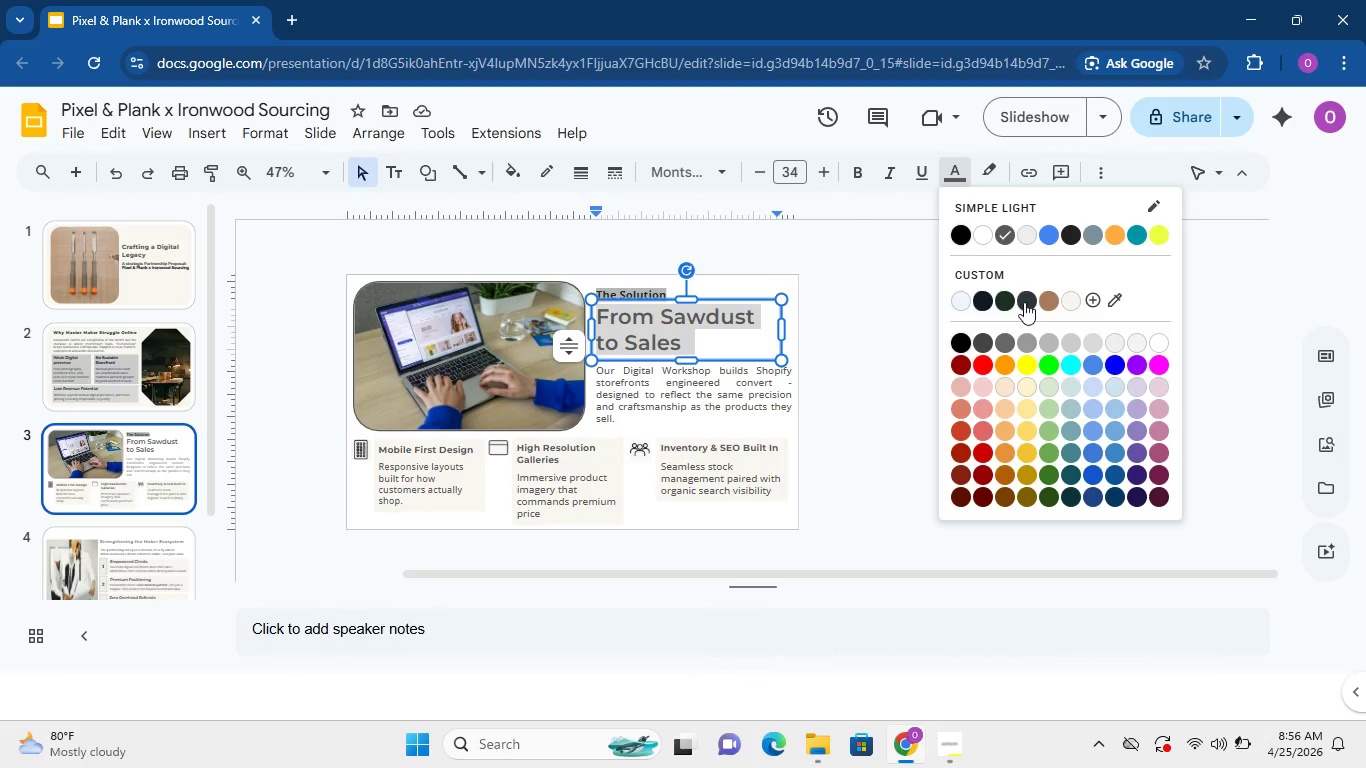 
left_click([1024, 302])
 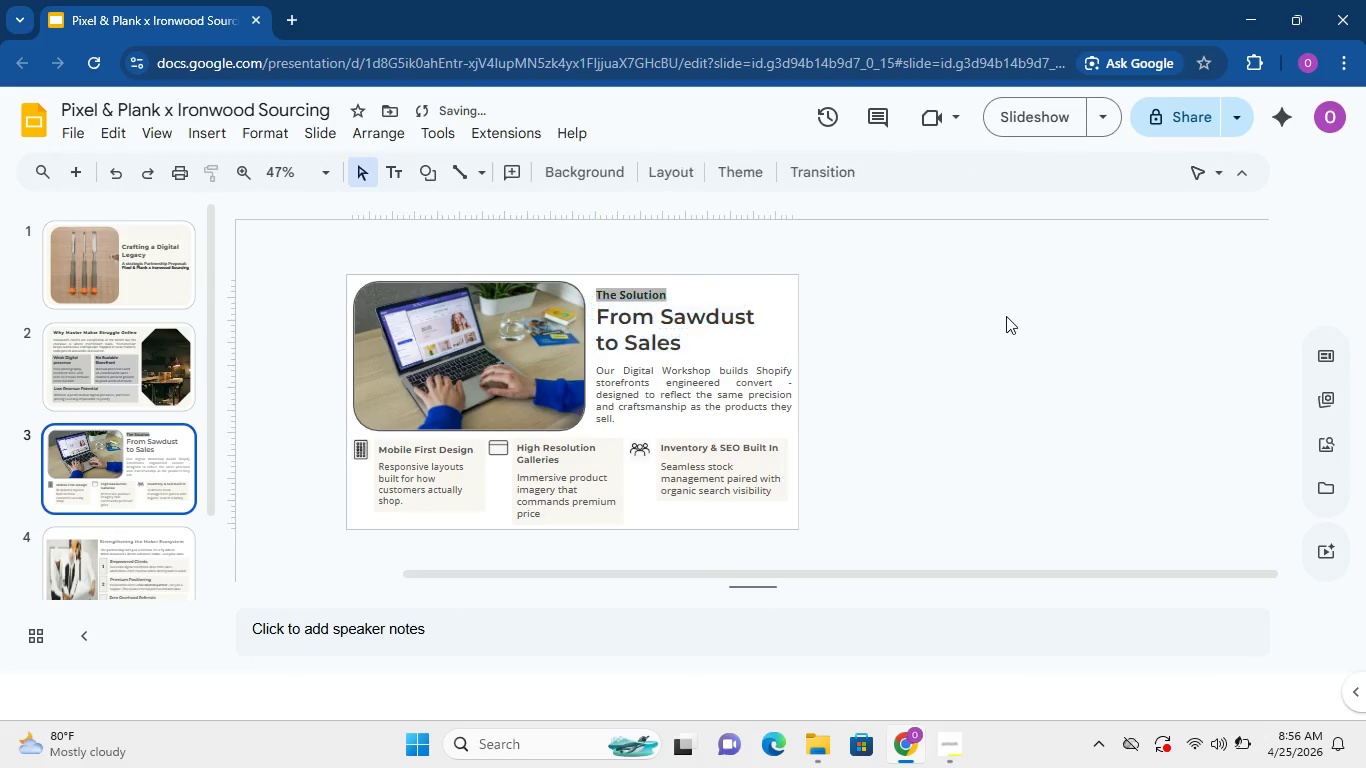 
left_click([1011, 313])
 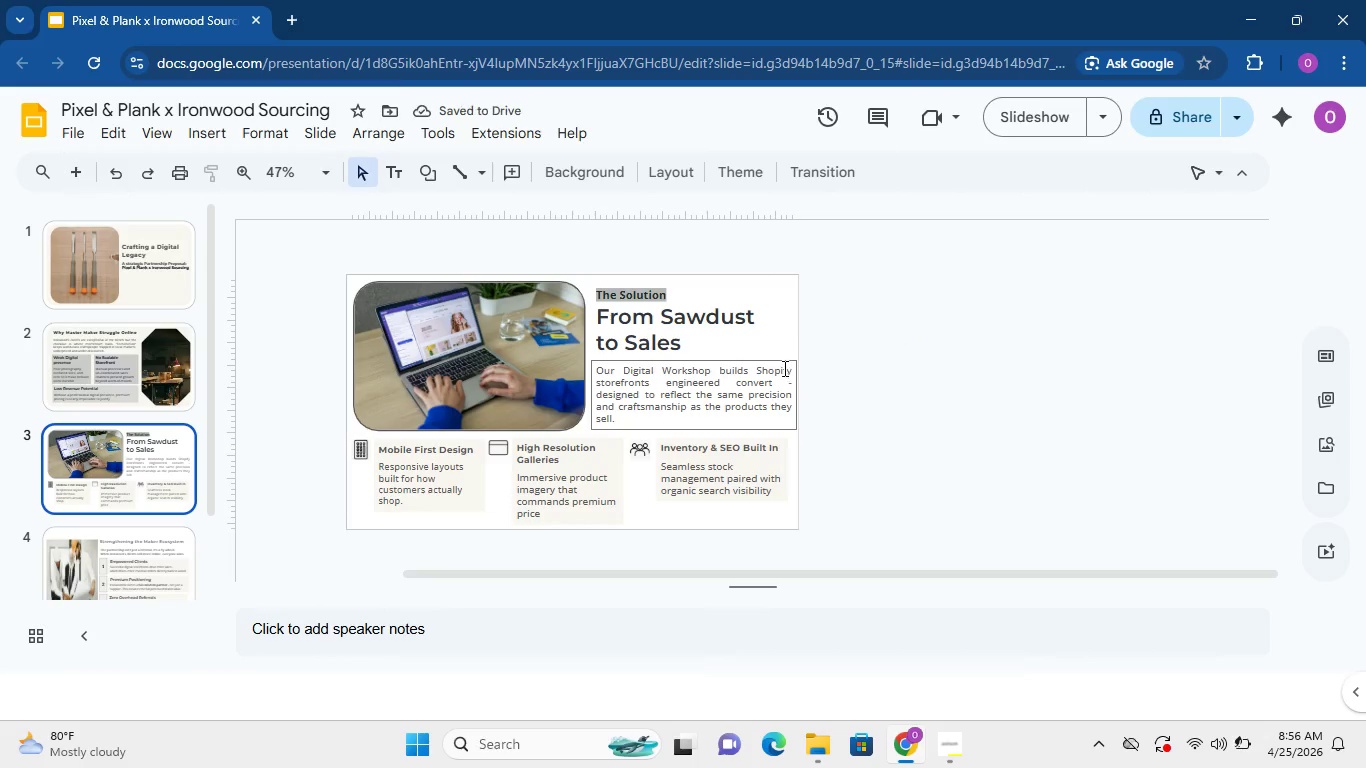 
double_click([773, 363])
 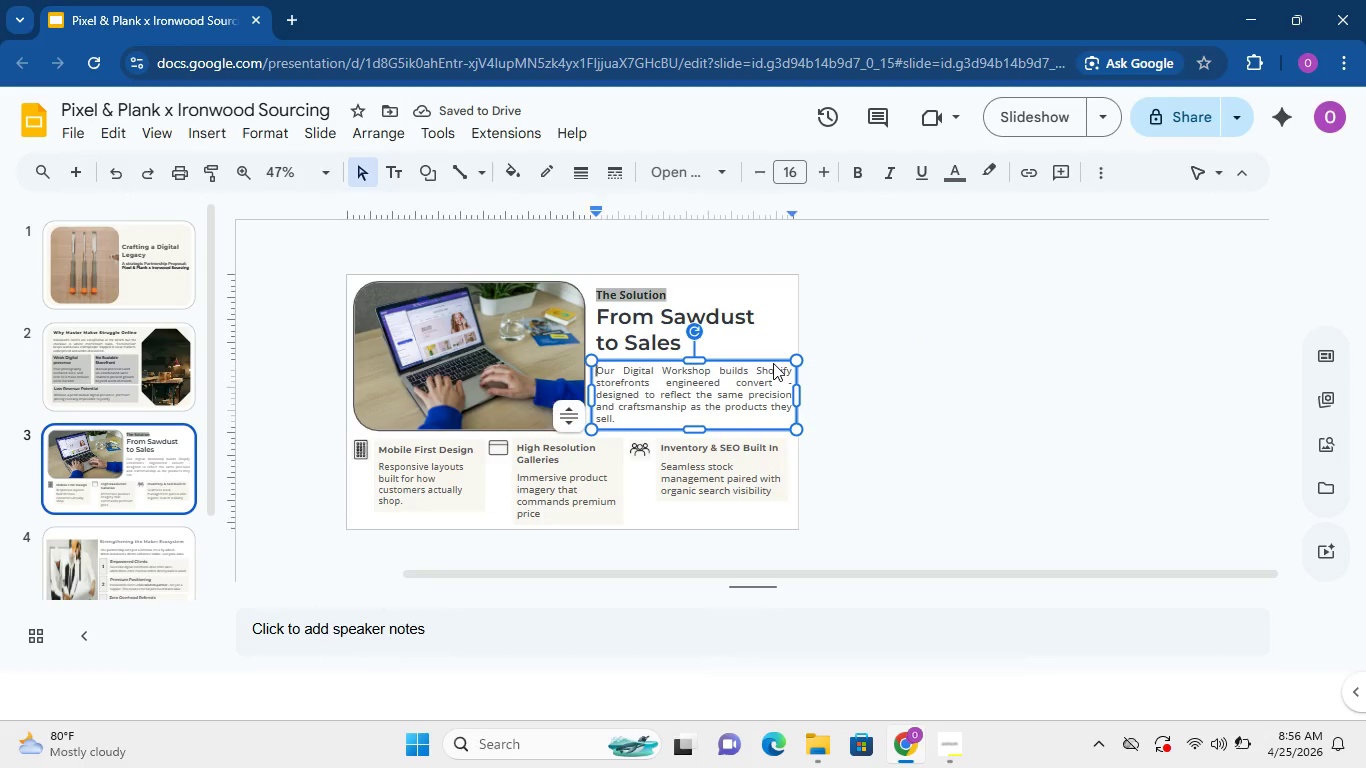 
triple_click([773, 363])
 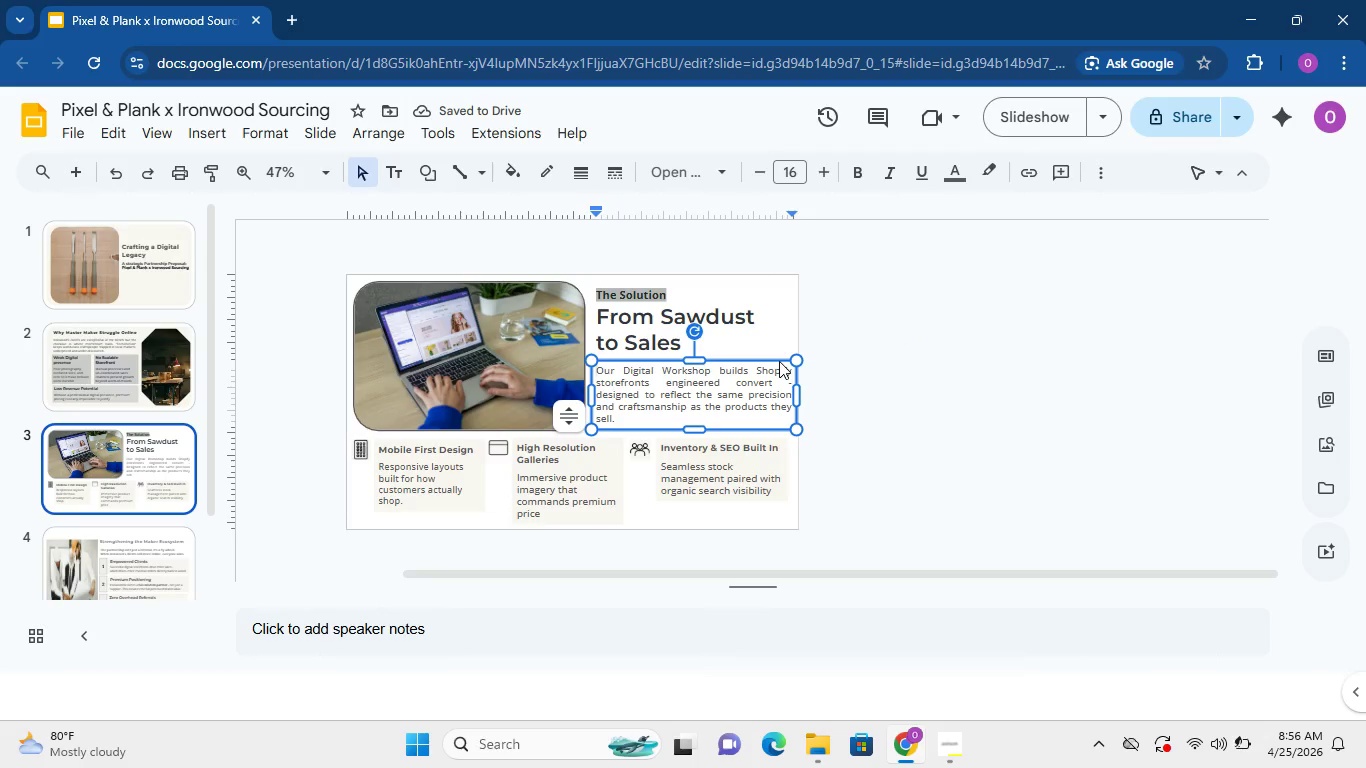 
key(Control+A)
 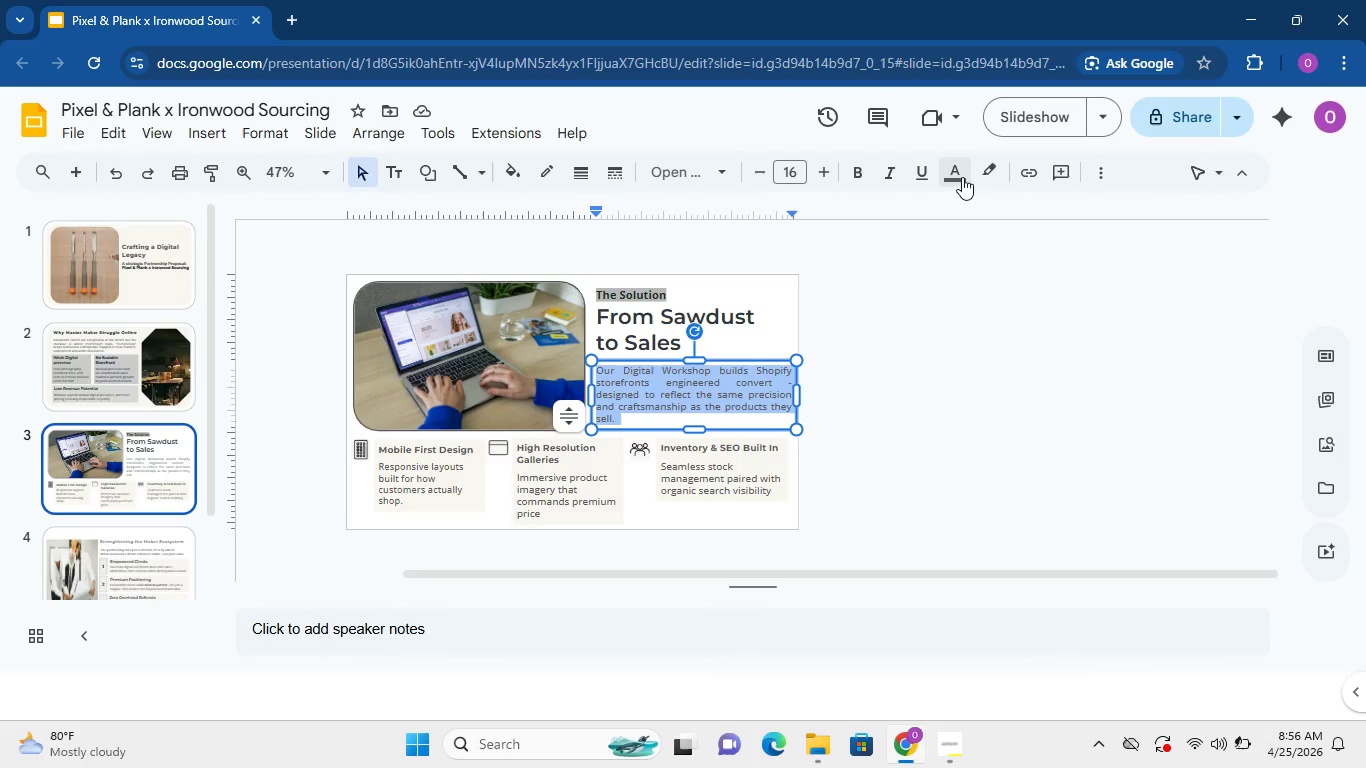 
left_click([959, 180])
 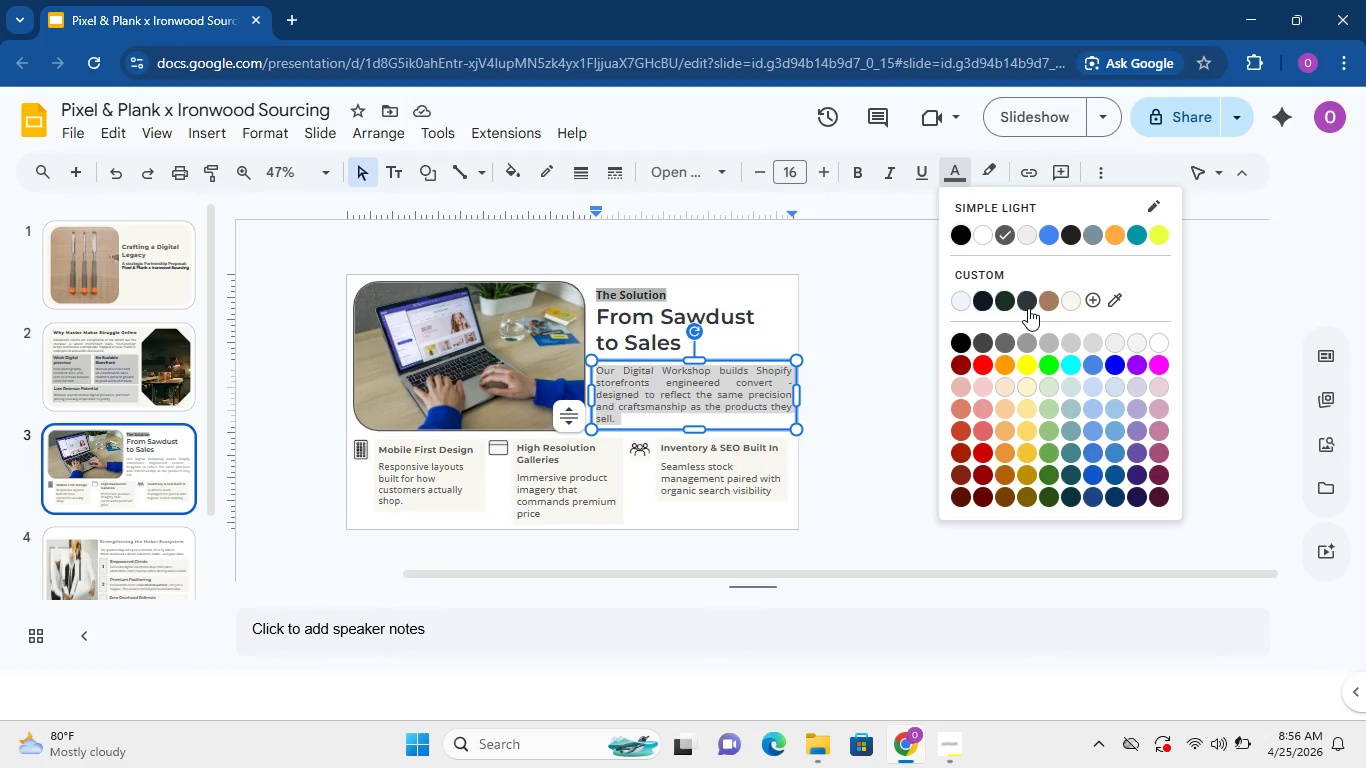 
left_click([1028, 308])
 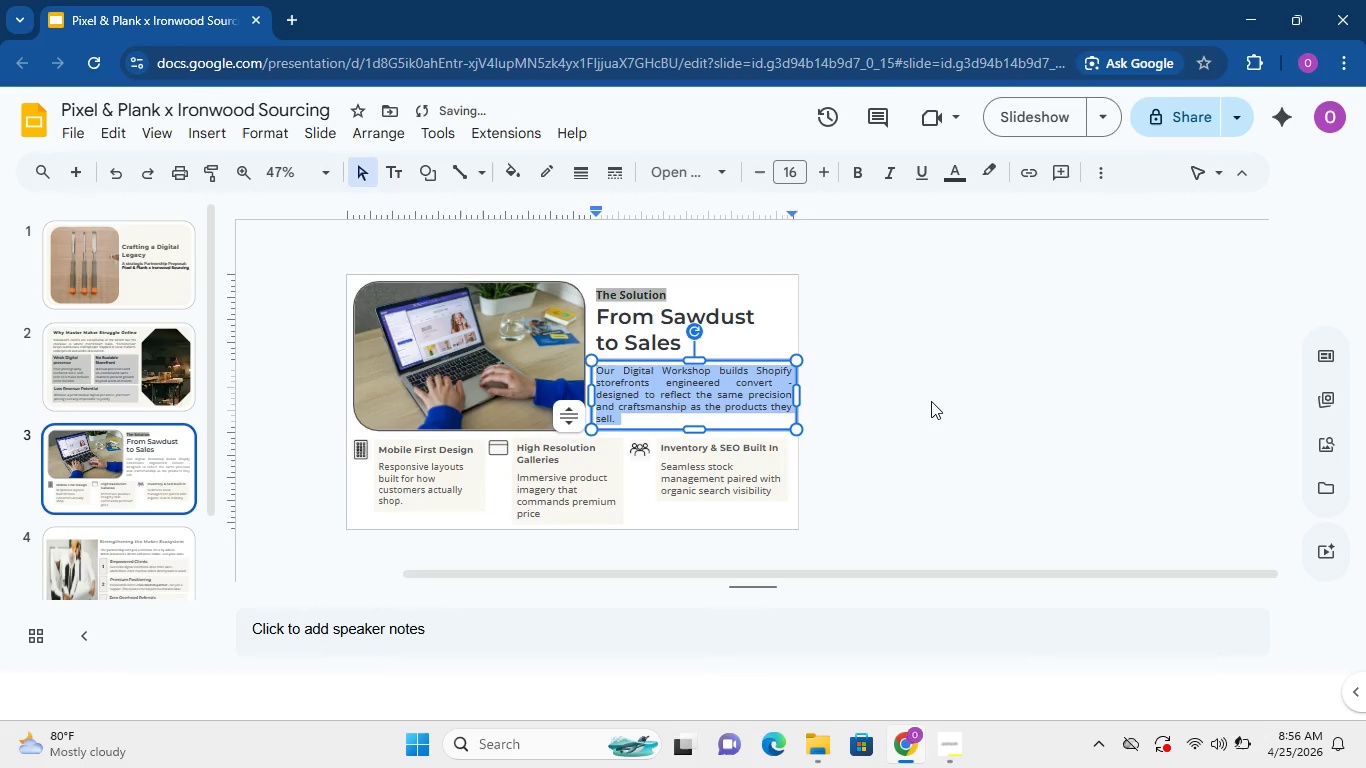 
left_click([931, 401])
 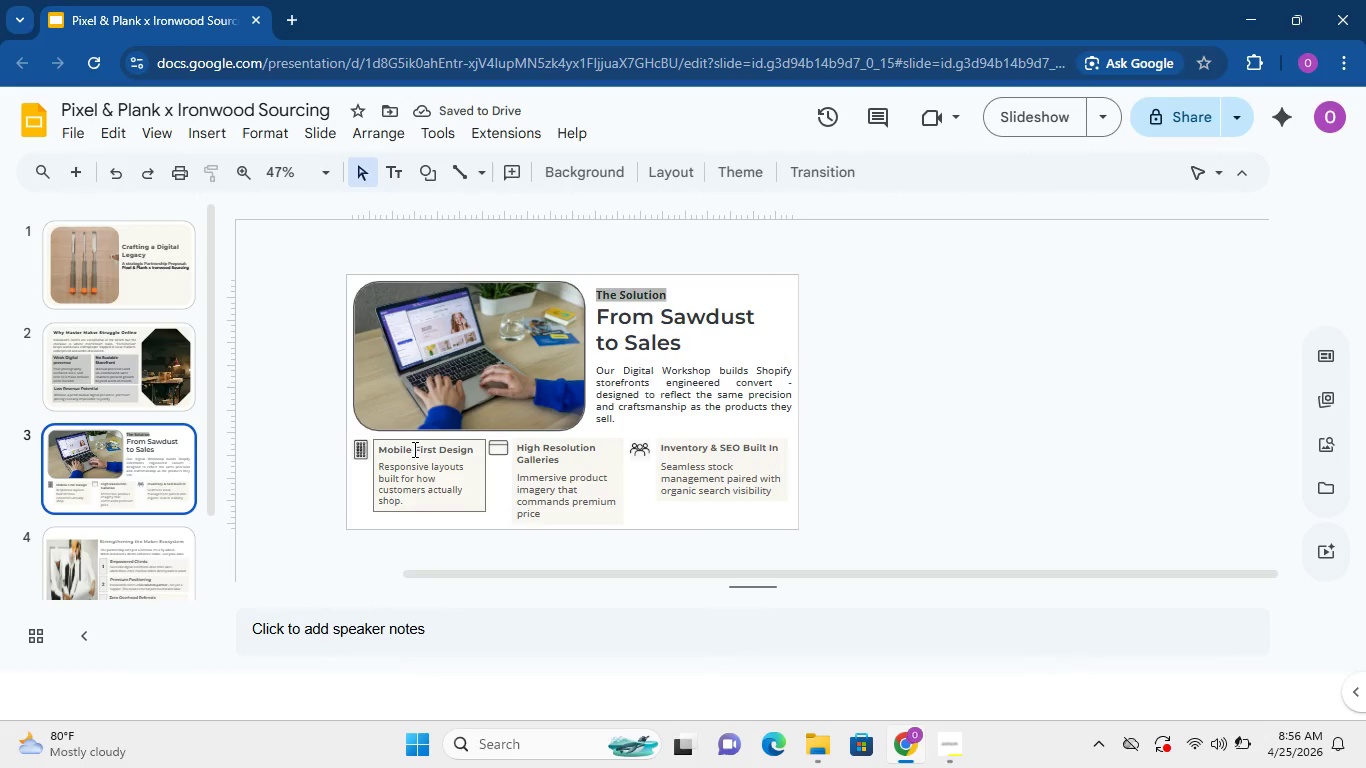 
double_click([413, 449])
 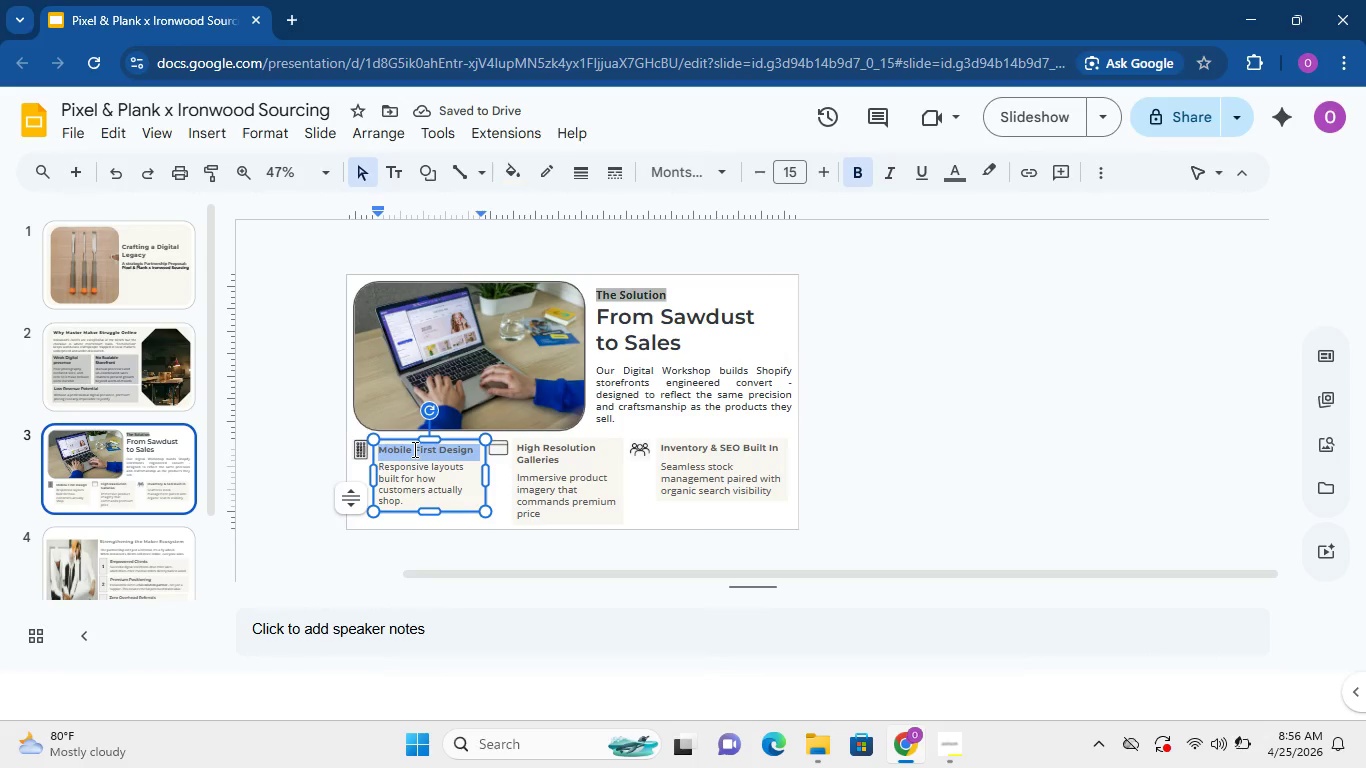 
triple_click([413, 449])
 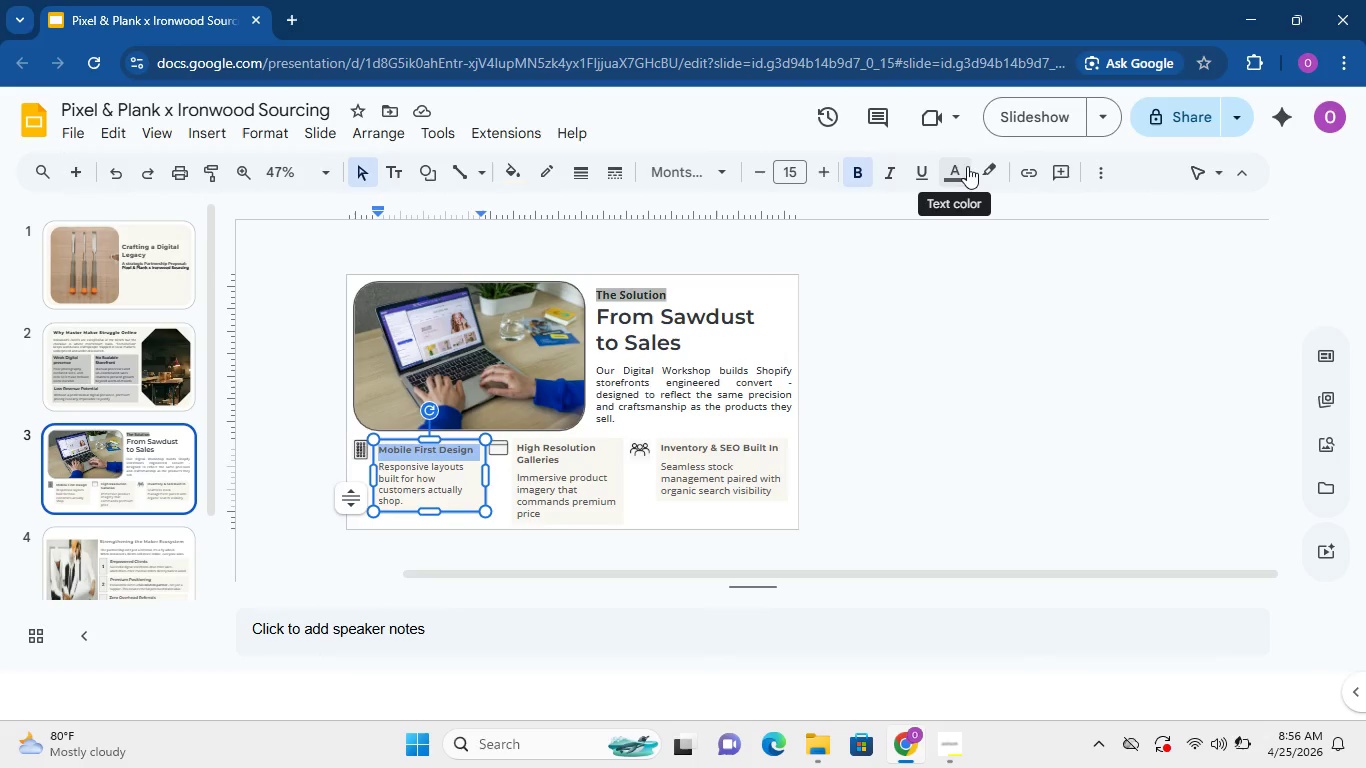 
left_click([985, 170])
 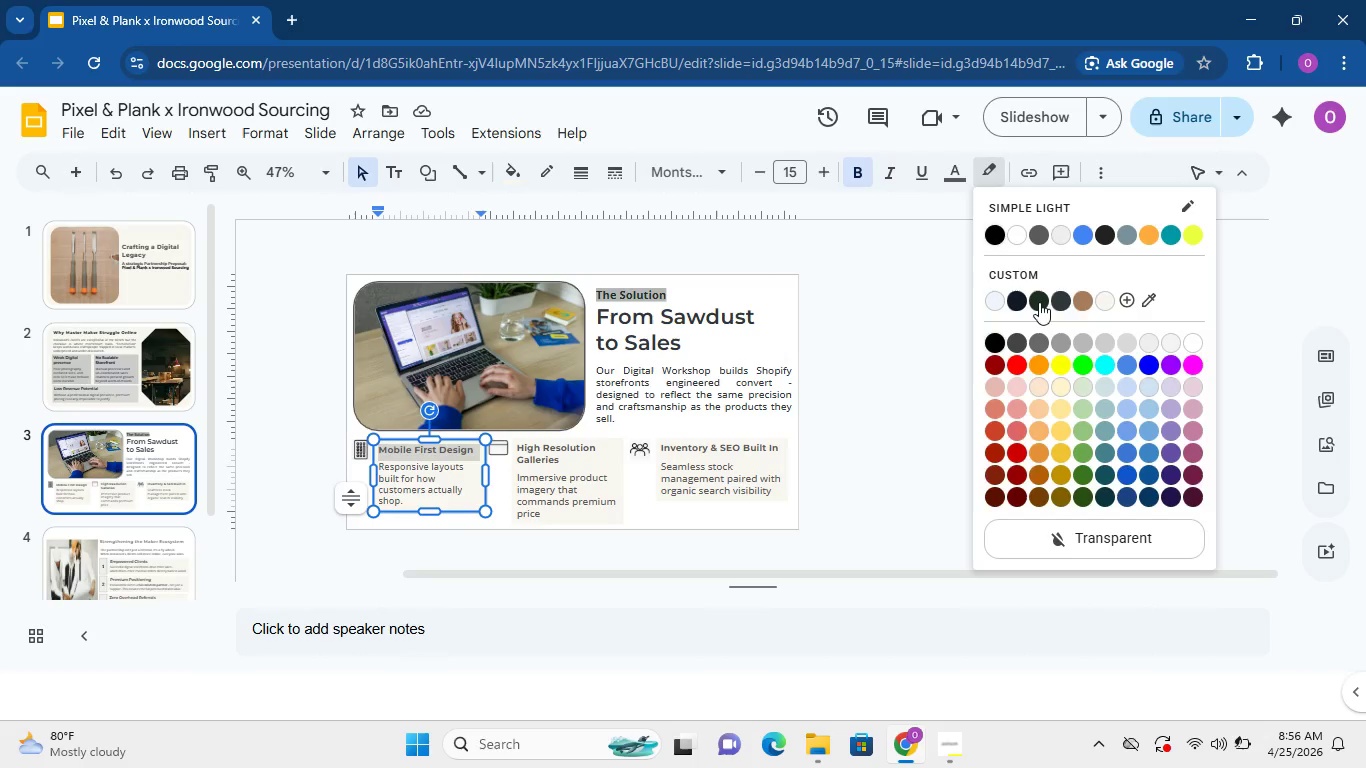 
left_click([1039, 302])
 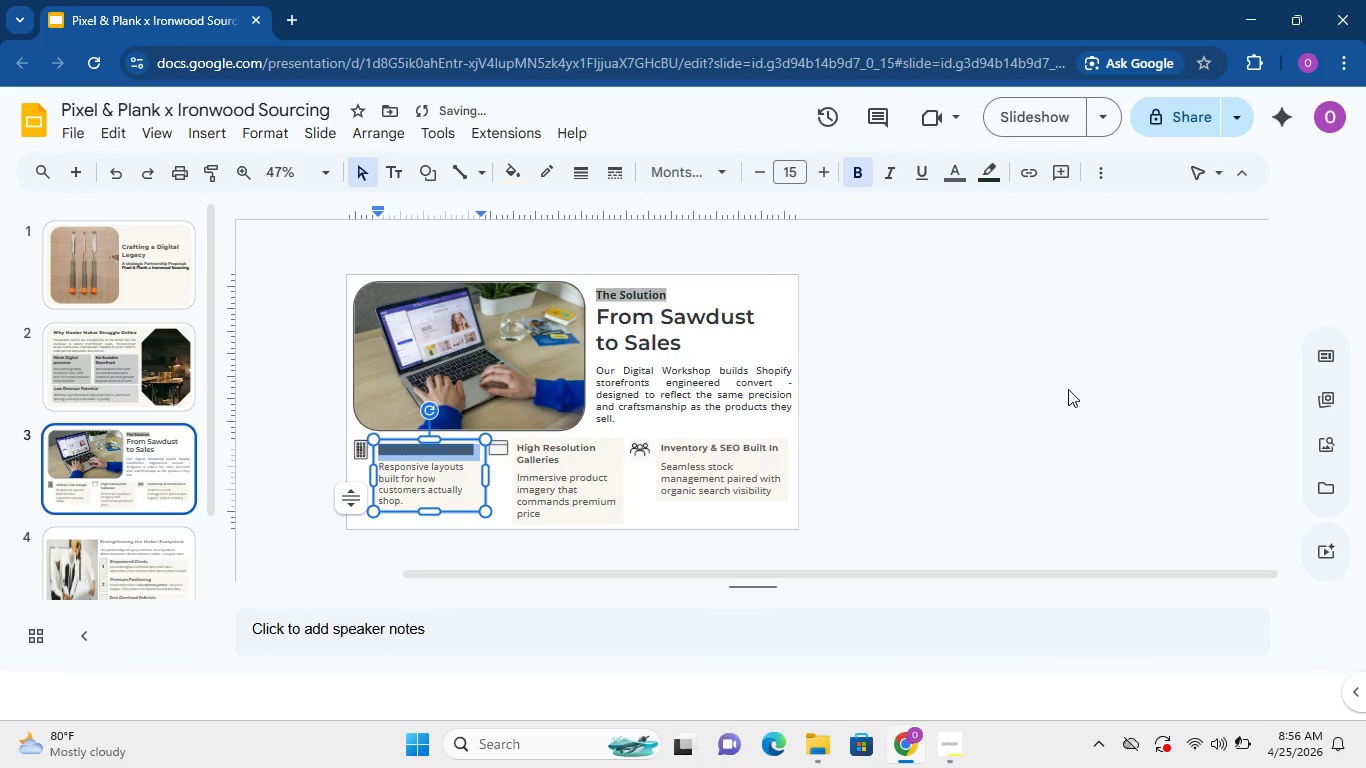 
left_click([1068, 389])
 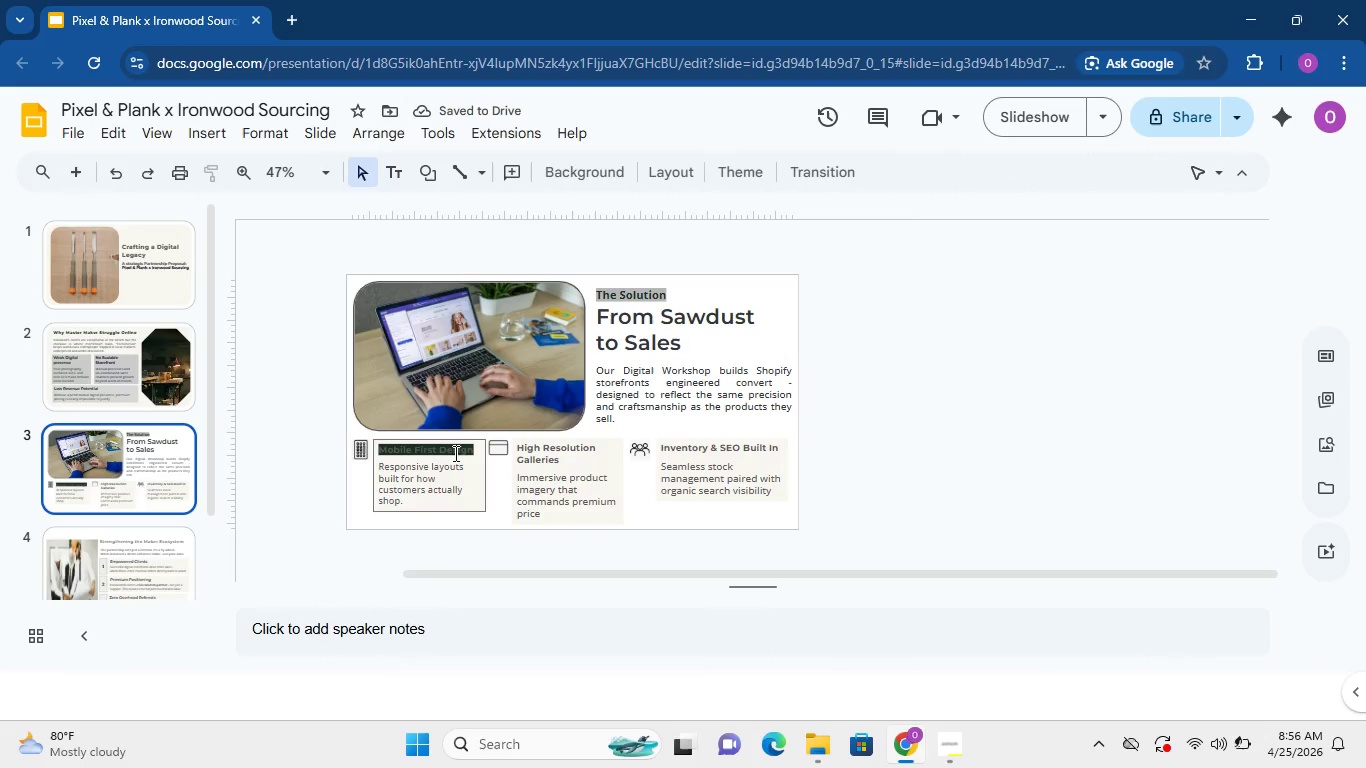 
left_click([457, 452])
 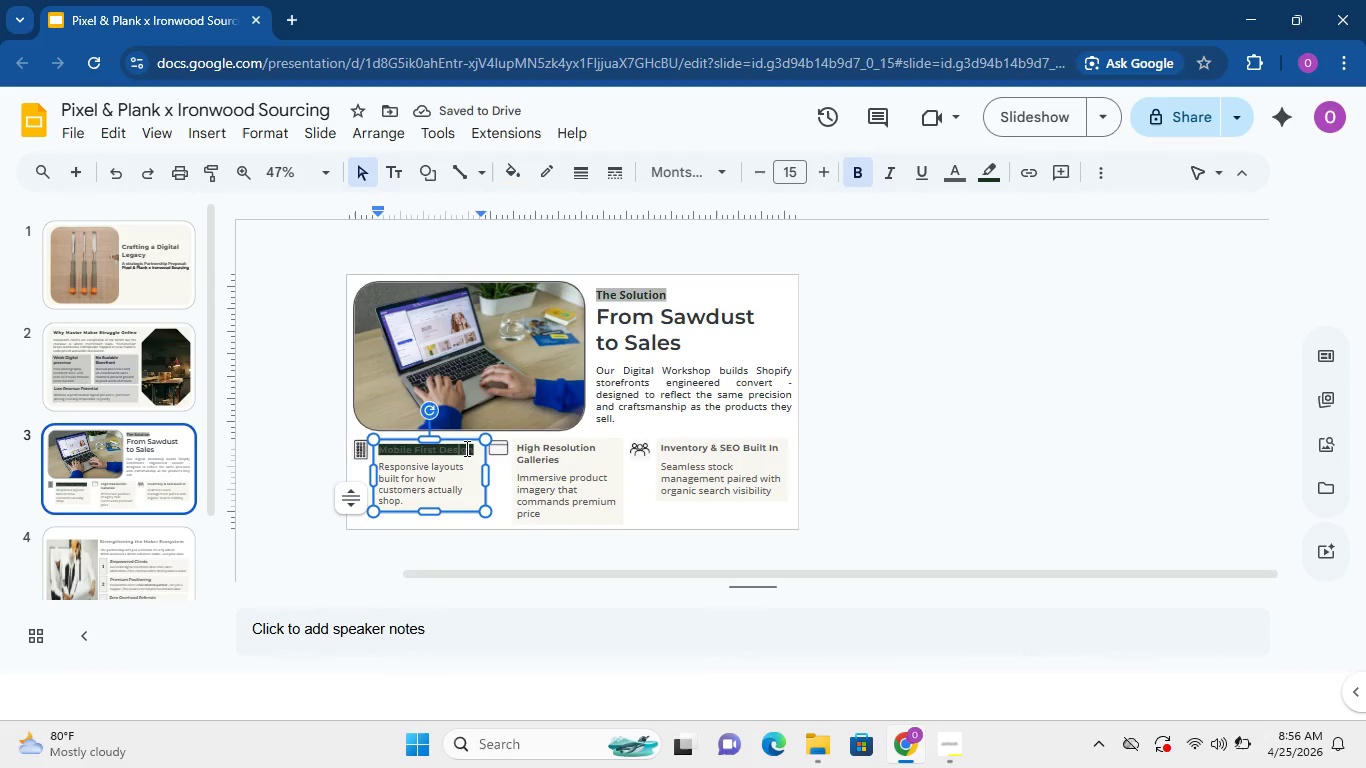 
key(Control+Z)
 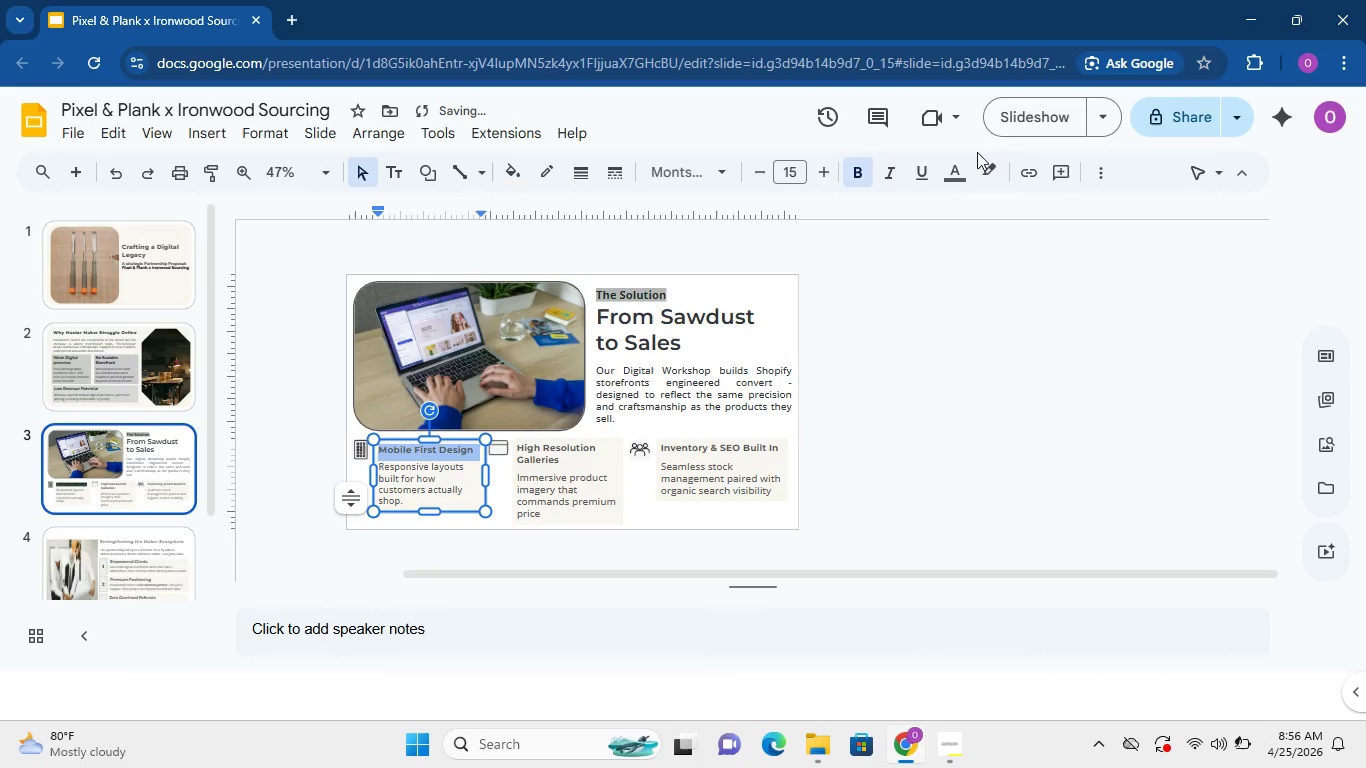 
left_click([992, 163])
 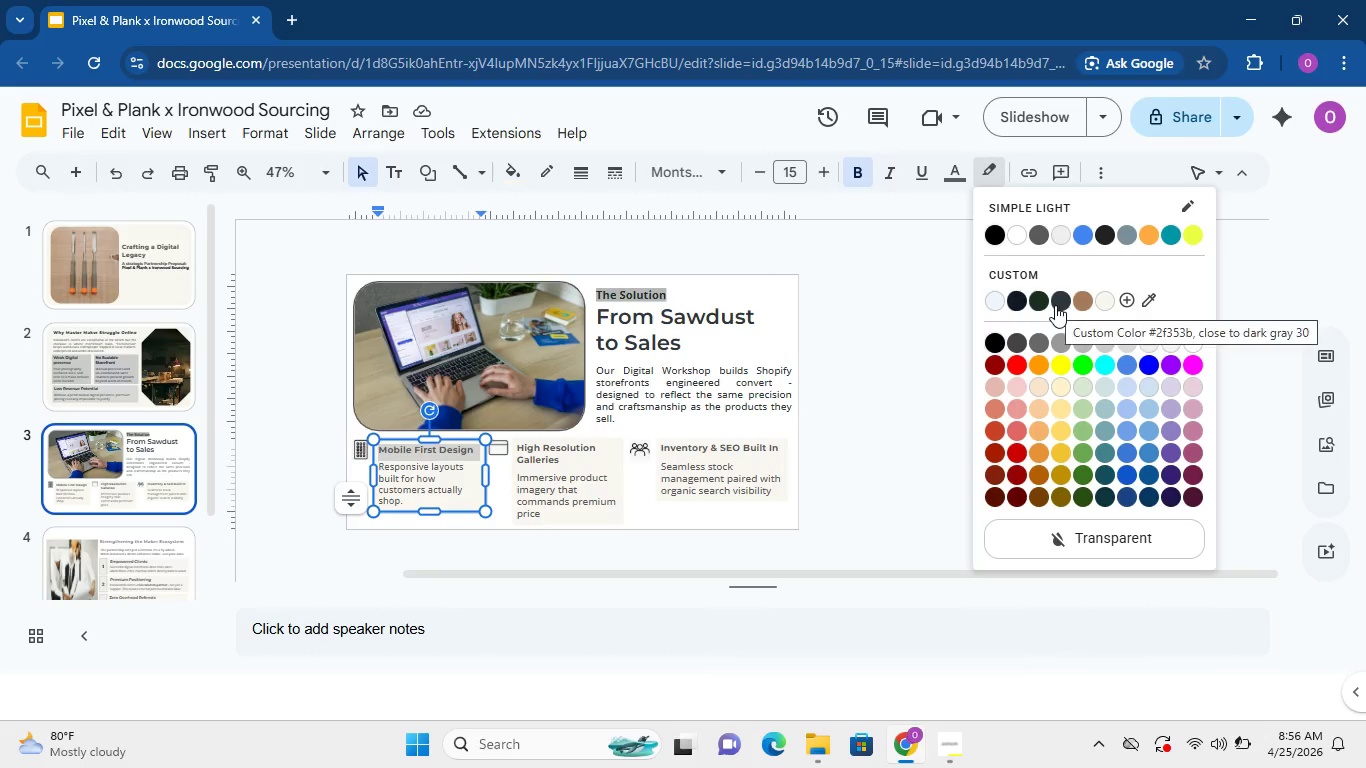 
left_click([1066, 346])
 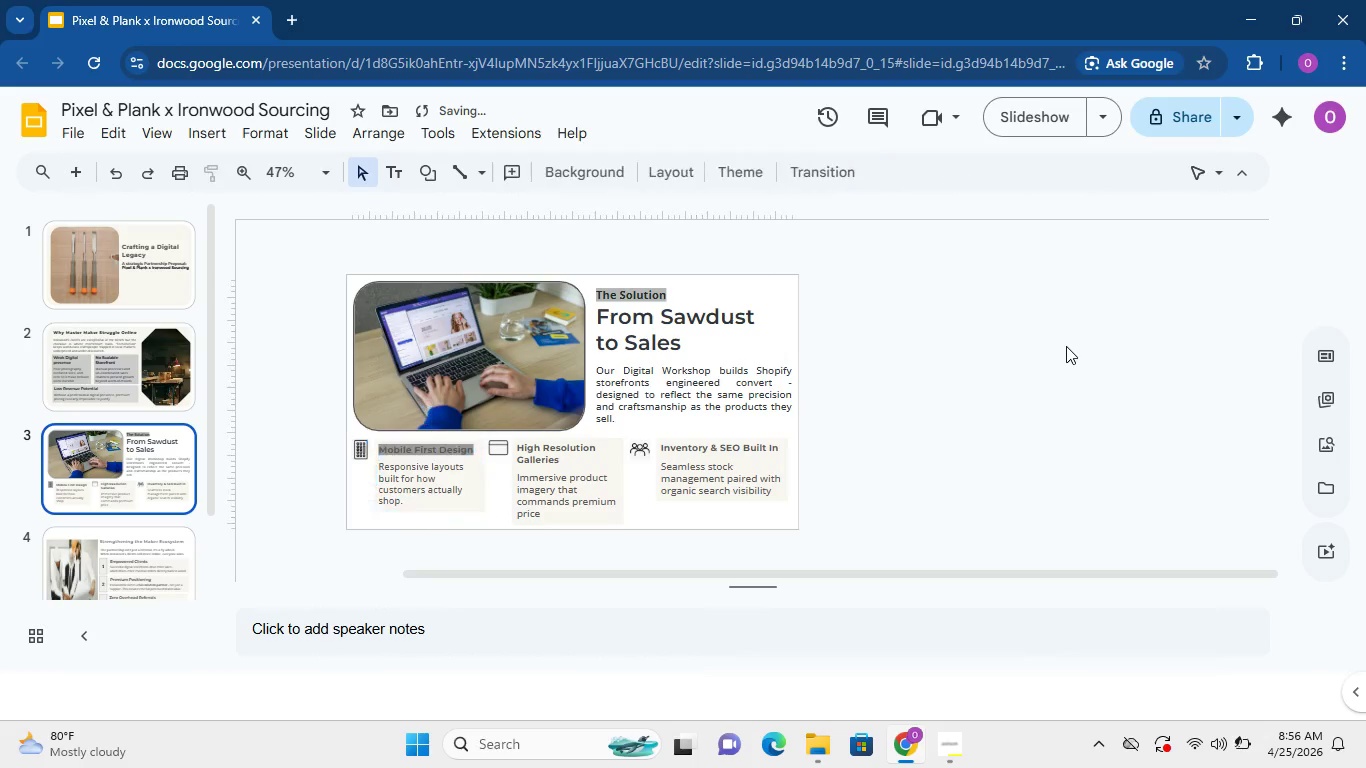 
left_click([1066, 346])
 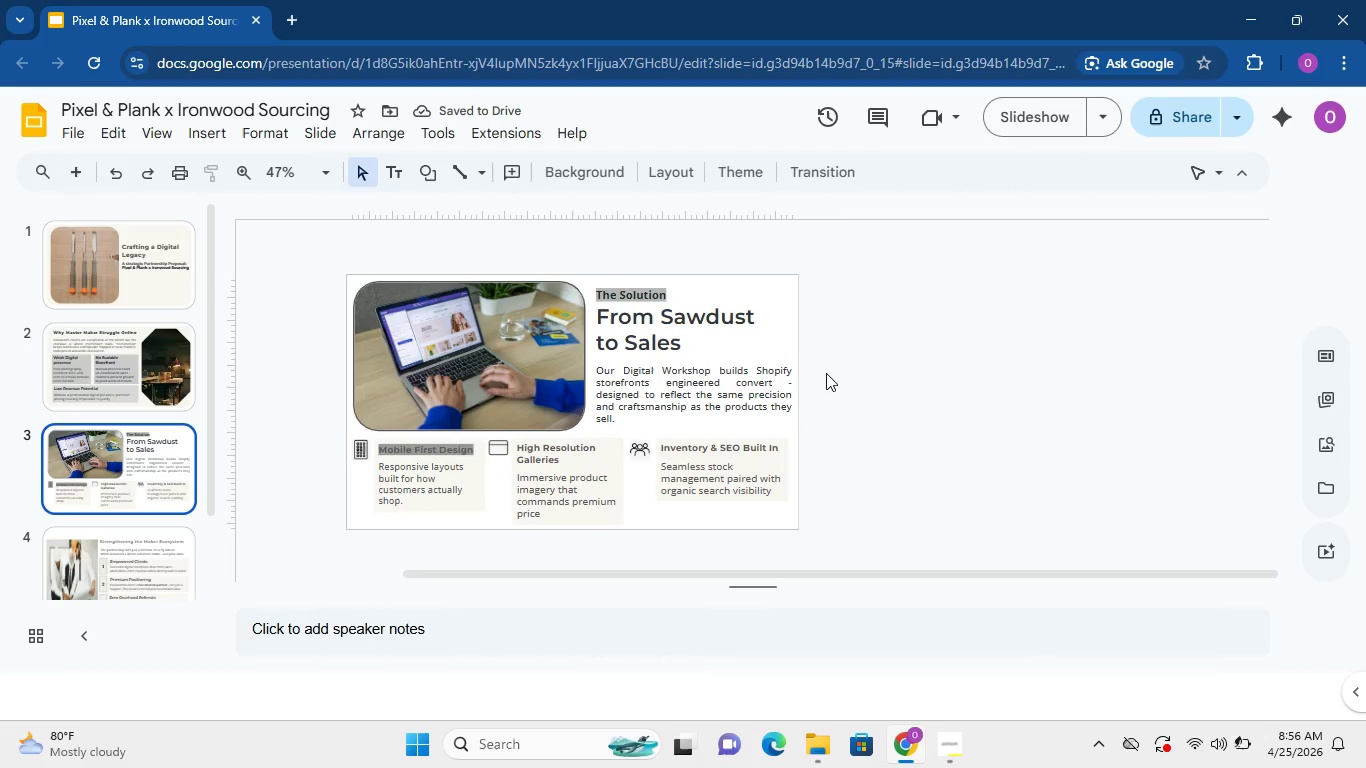 
key(Control+Z)
 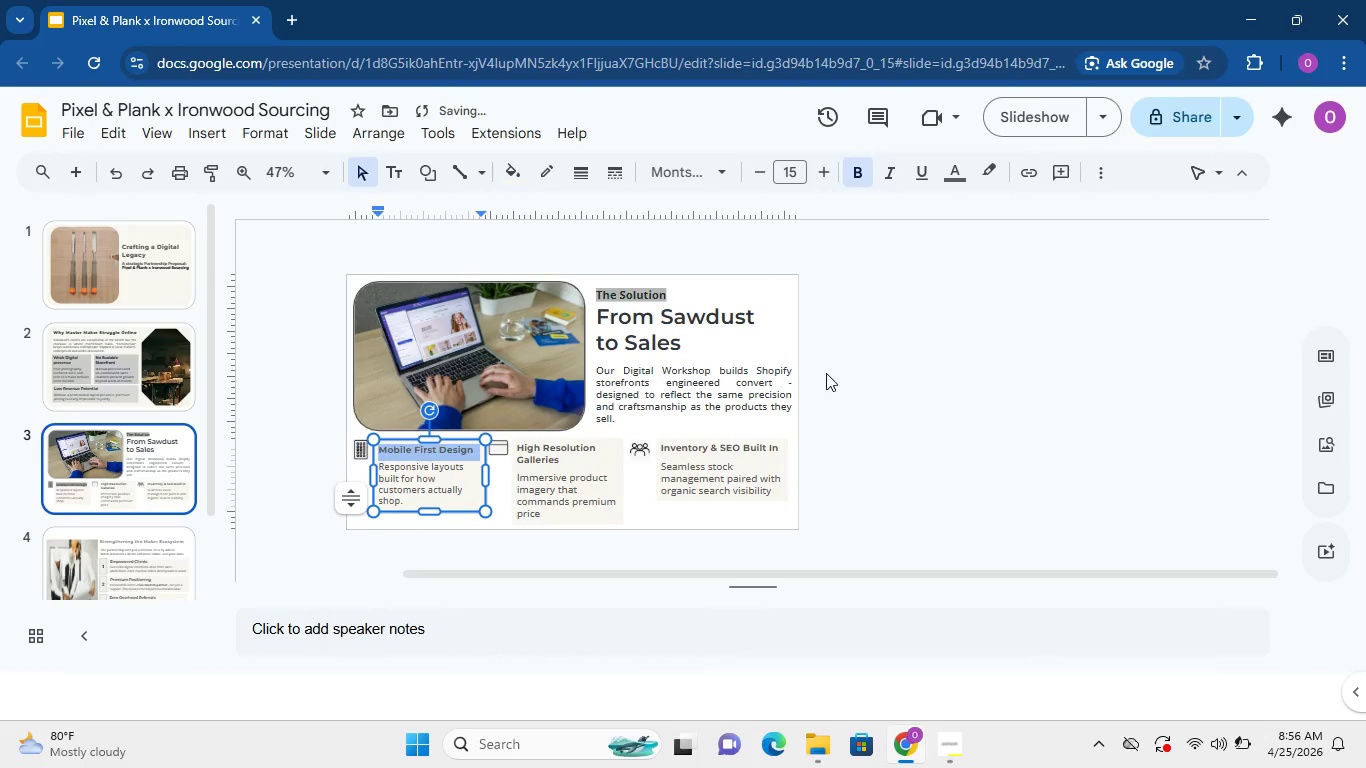 
left_click([826, 373])
 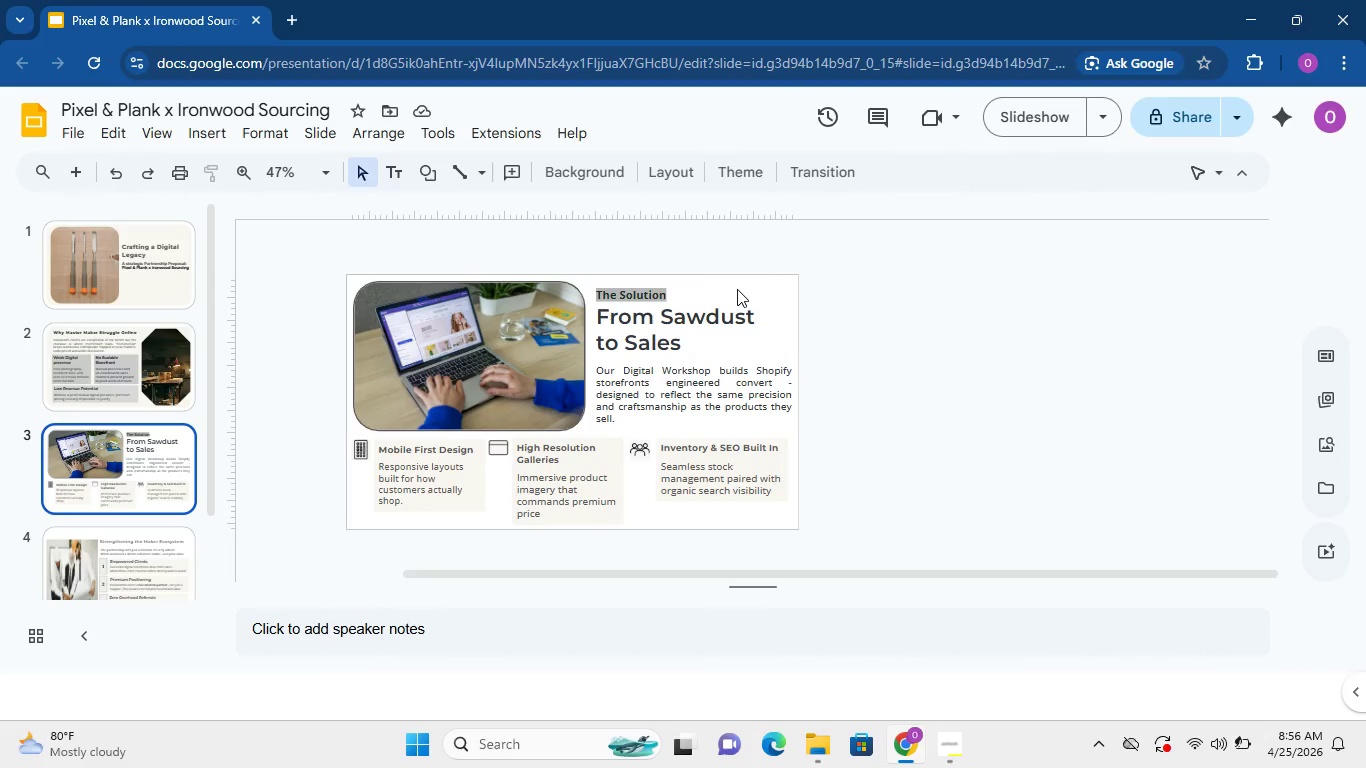 
wait(6.84)
 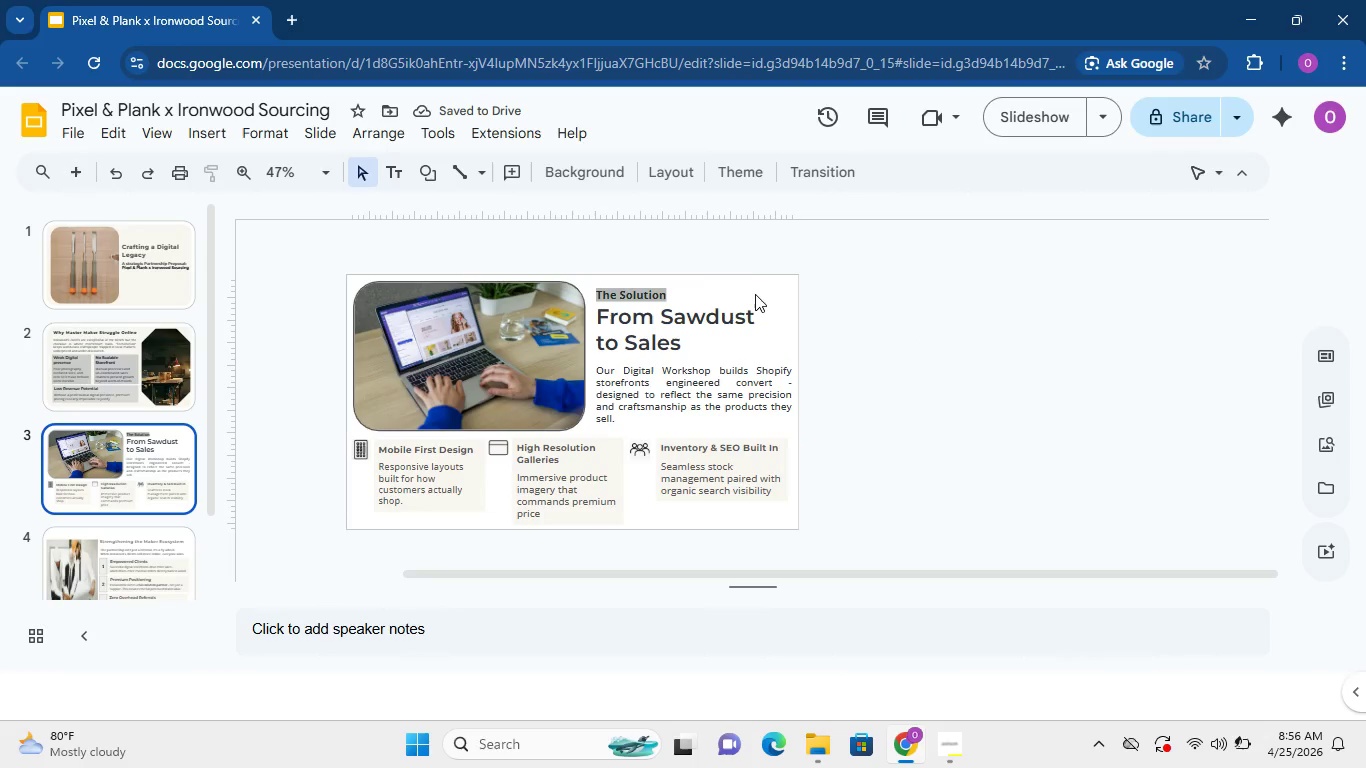 
left_click([587, 176])
 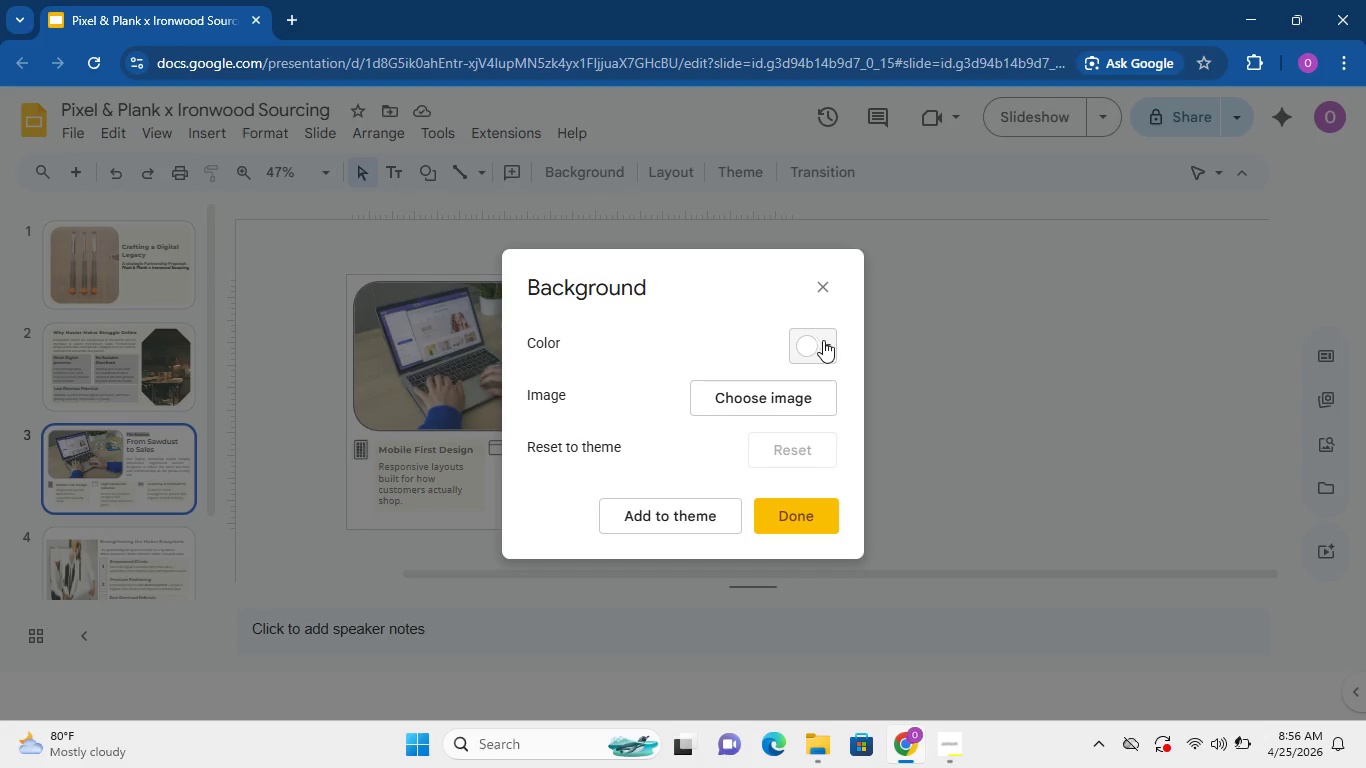 
left_click([830, 340])
 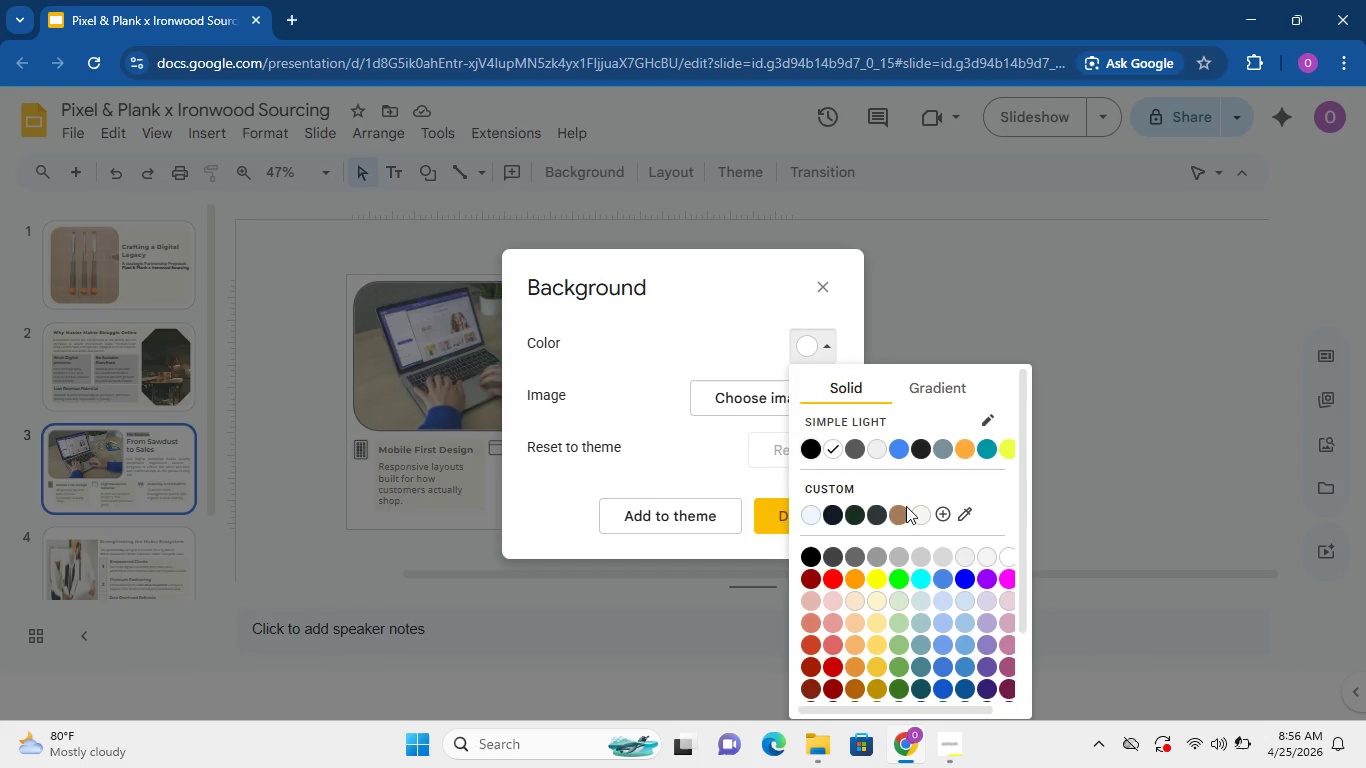 
left_click([903, 506])
 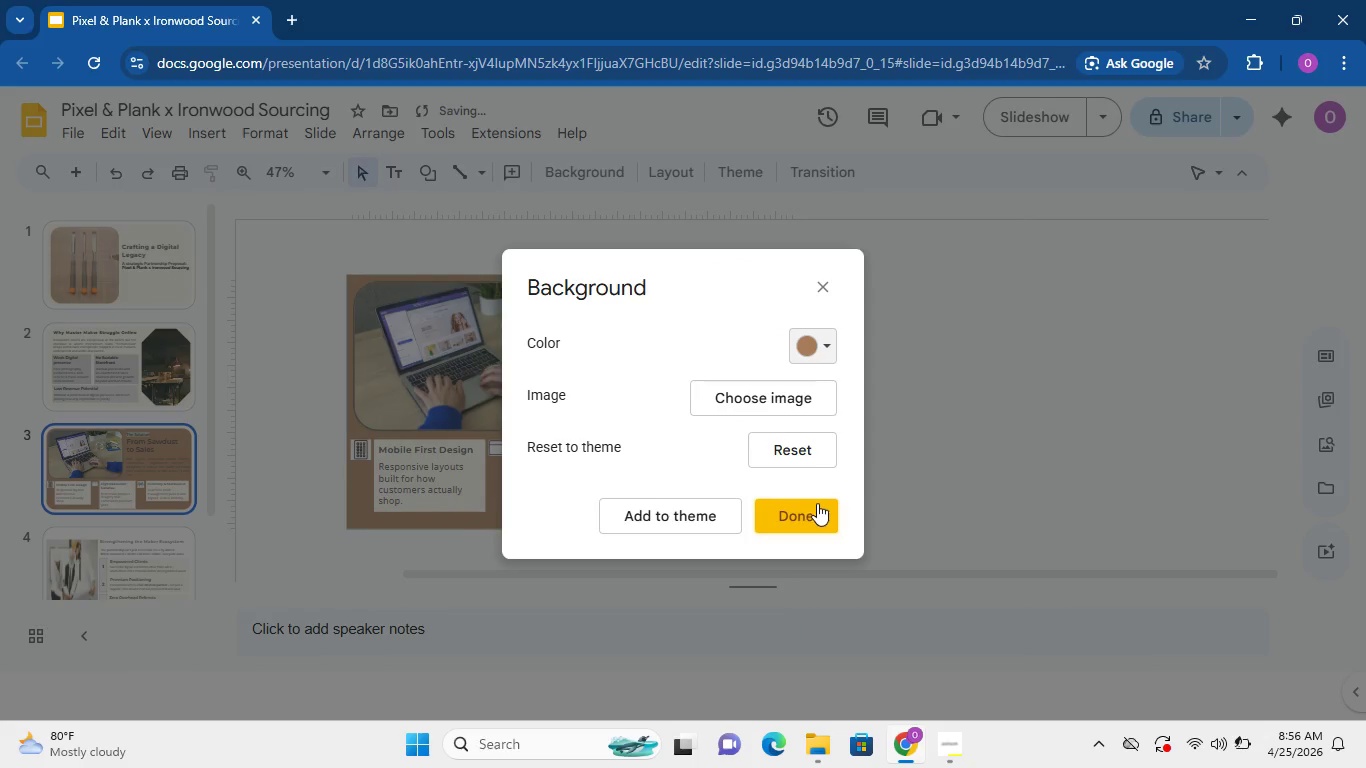 
left_click([817, 504])
 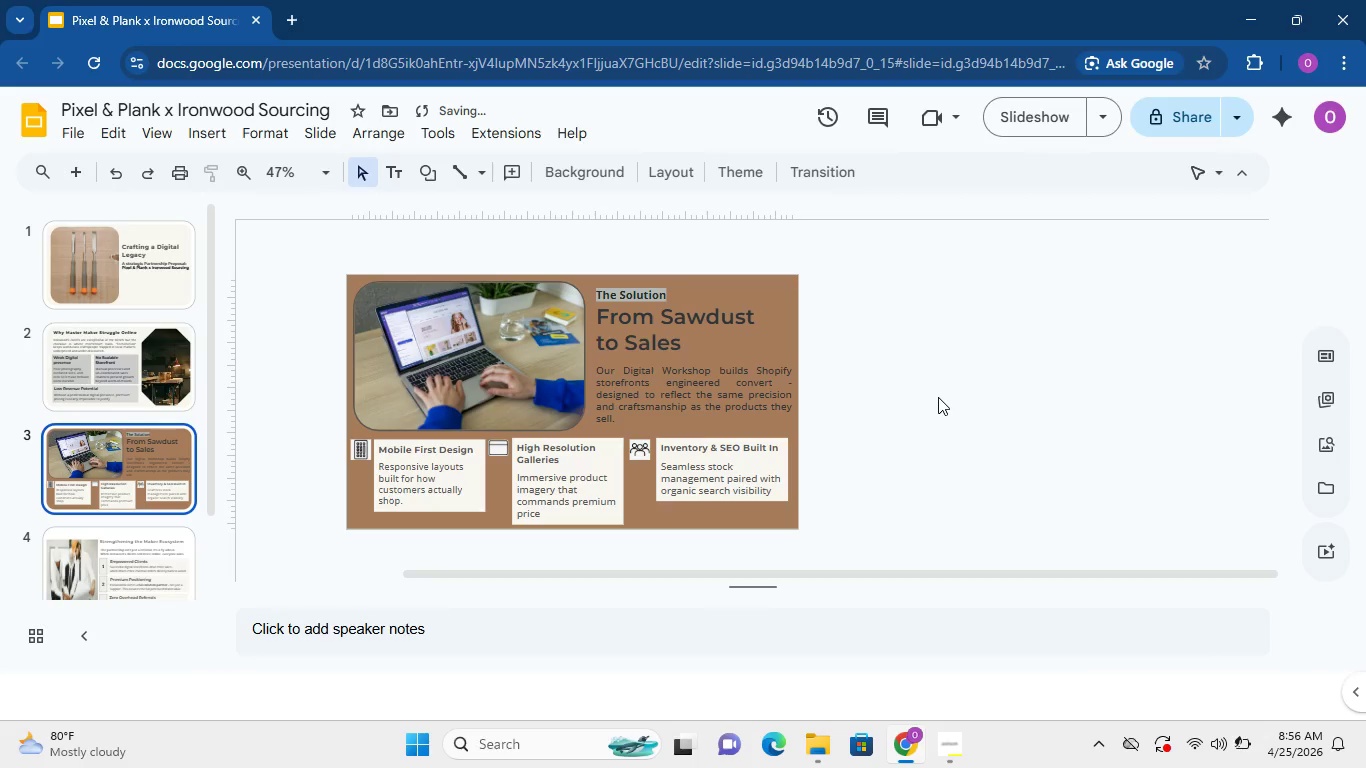 
left_click([938, 397])
 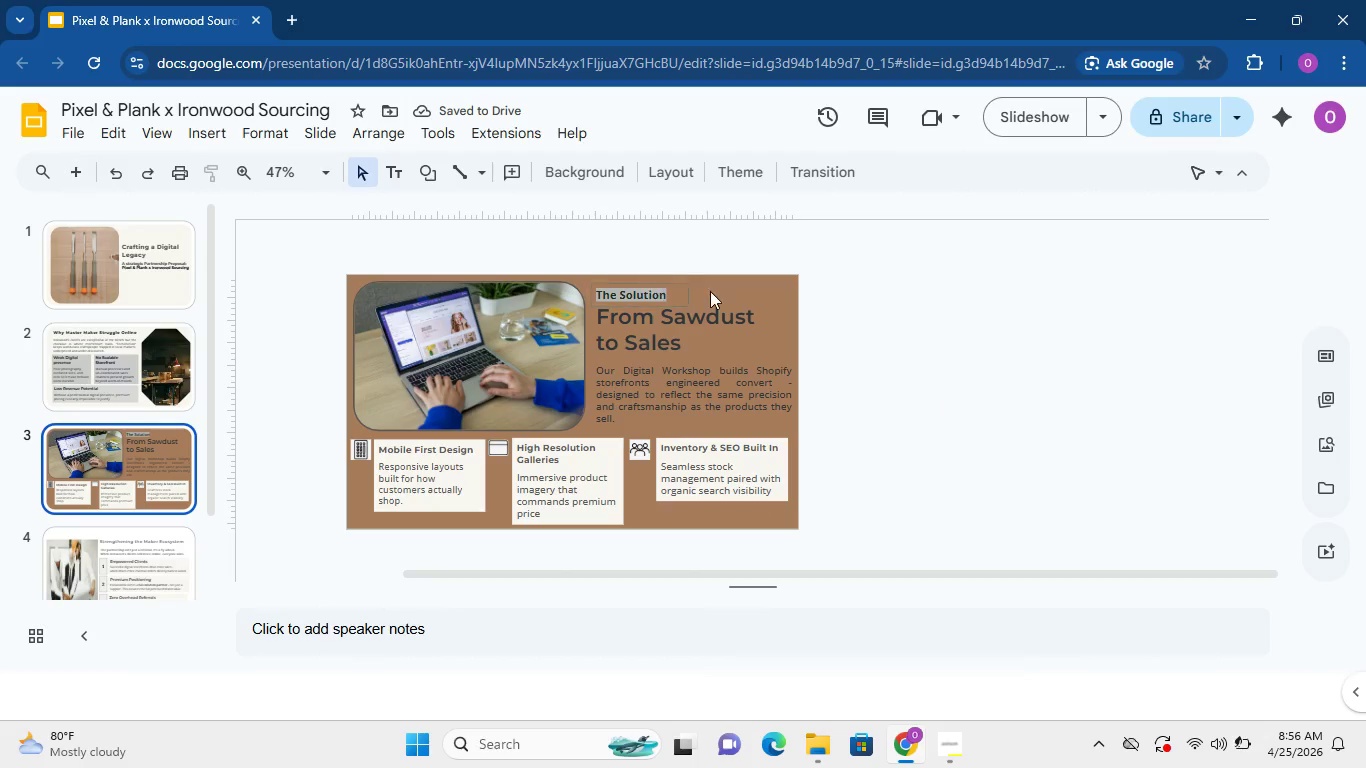 
left_click([724, 282])
 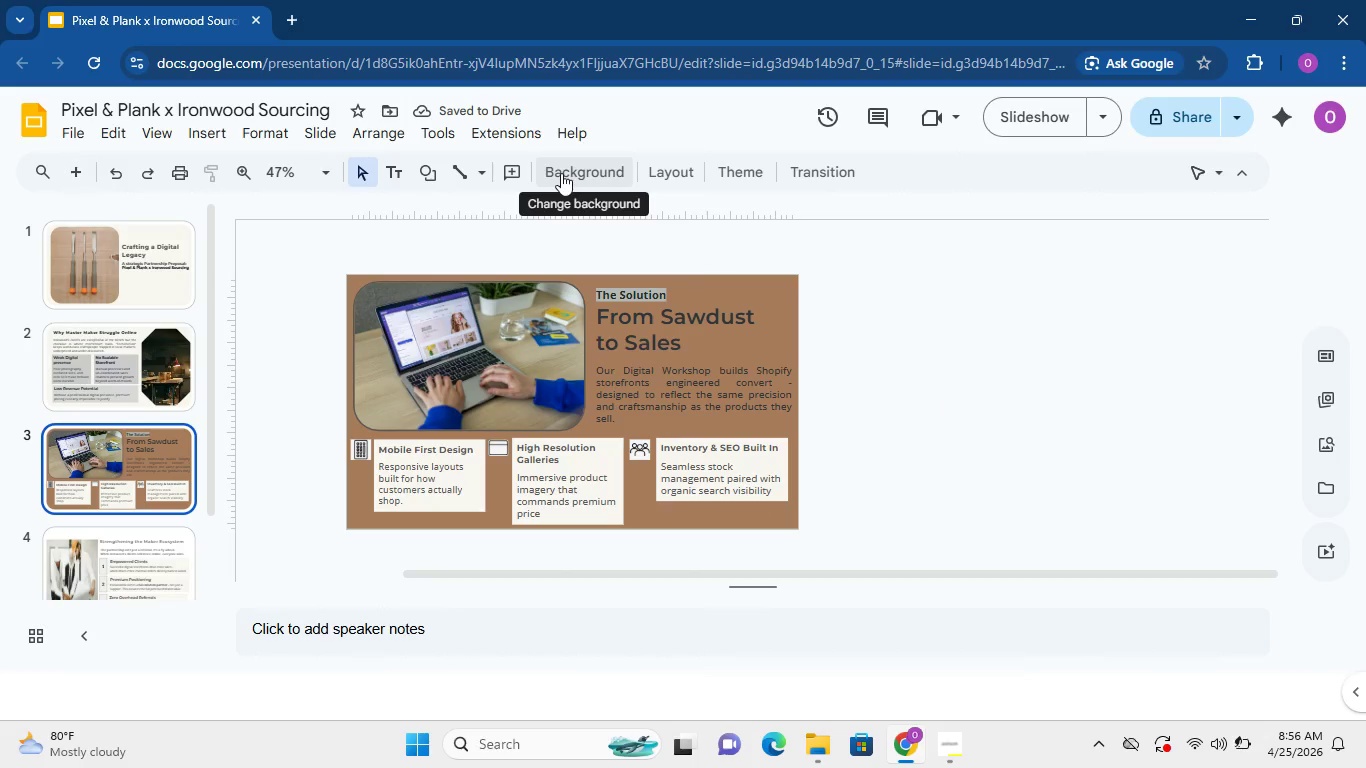 
left_click([561, 173])
 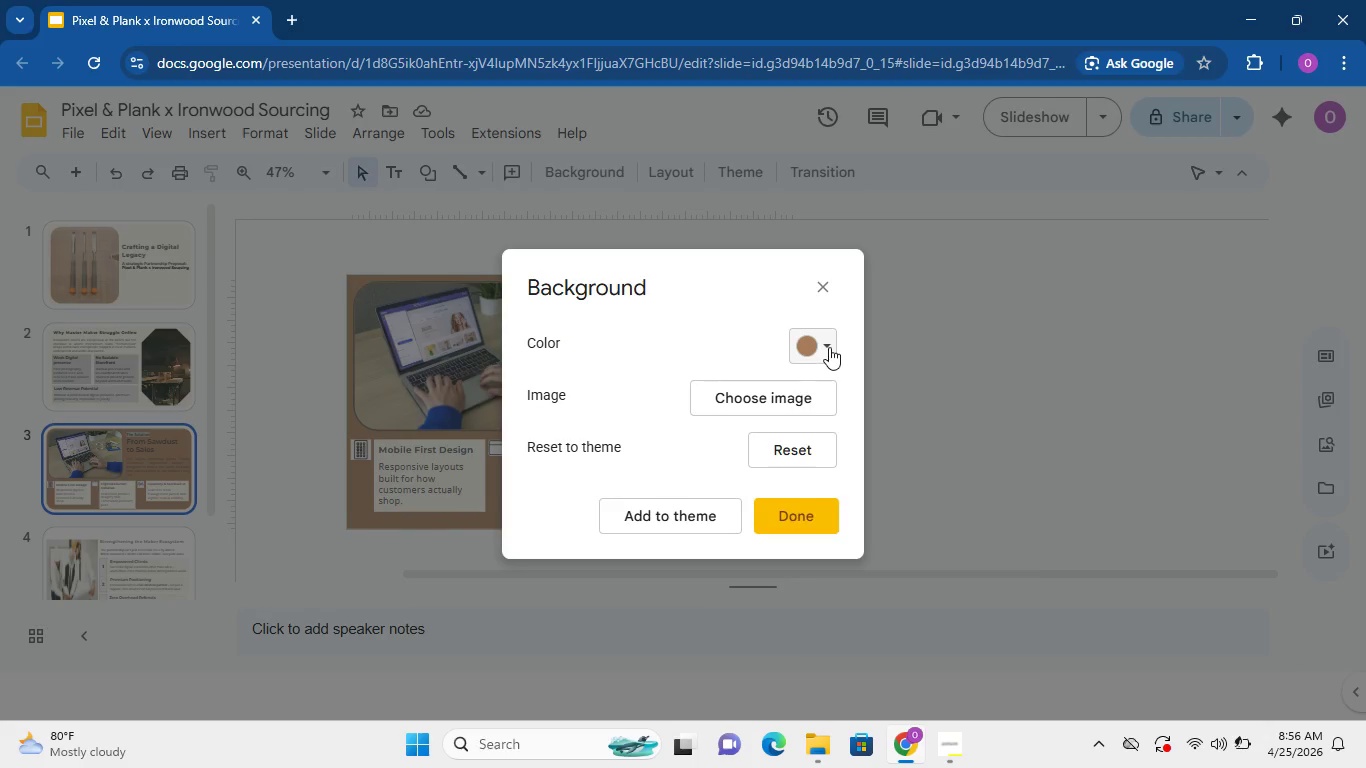 
left_click([830, 347])
 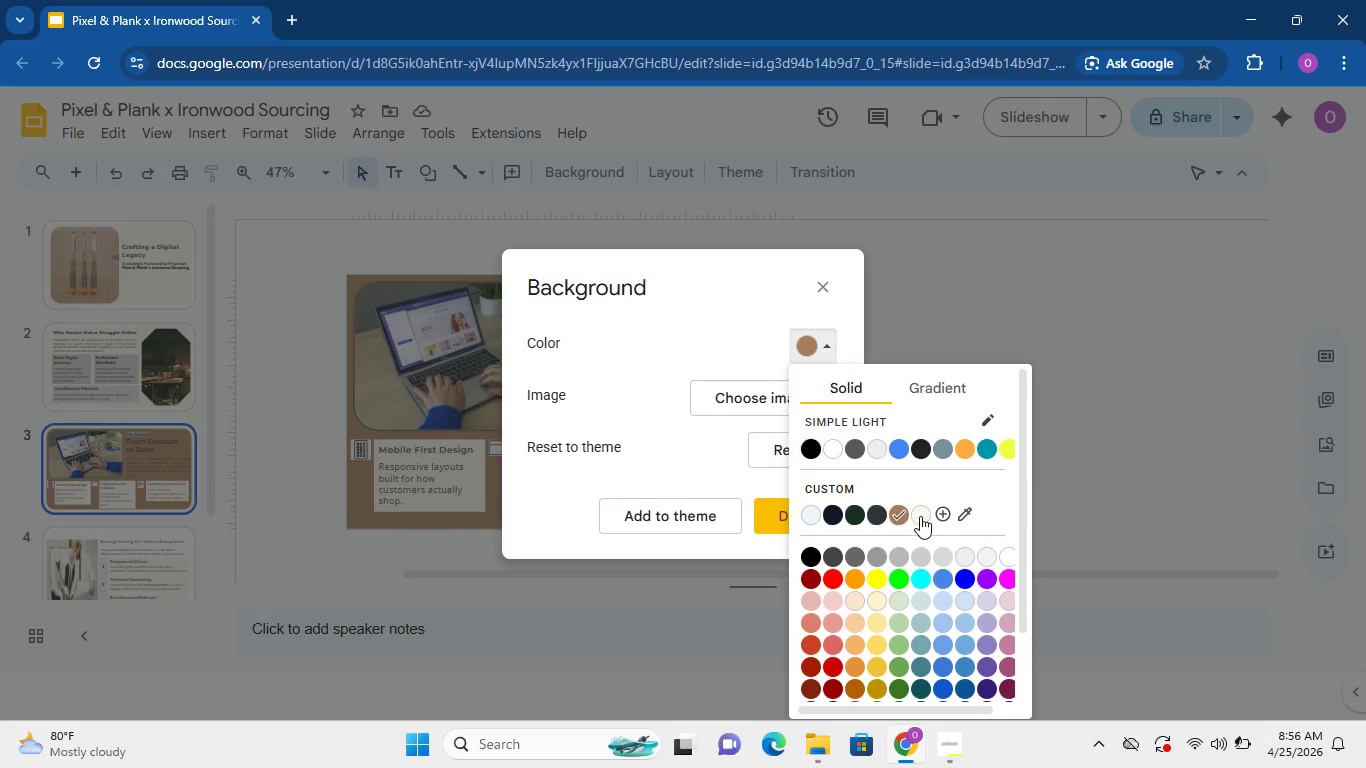 
left_click([921, 515])
 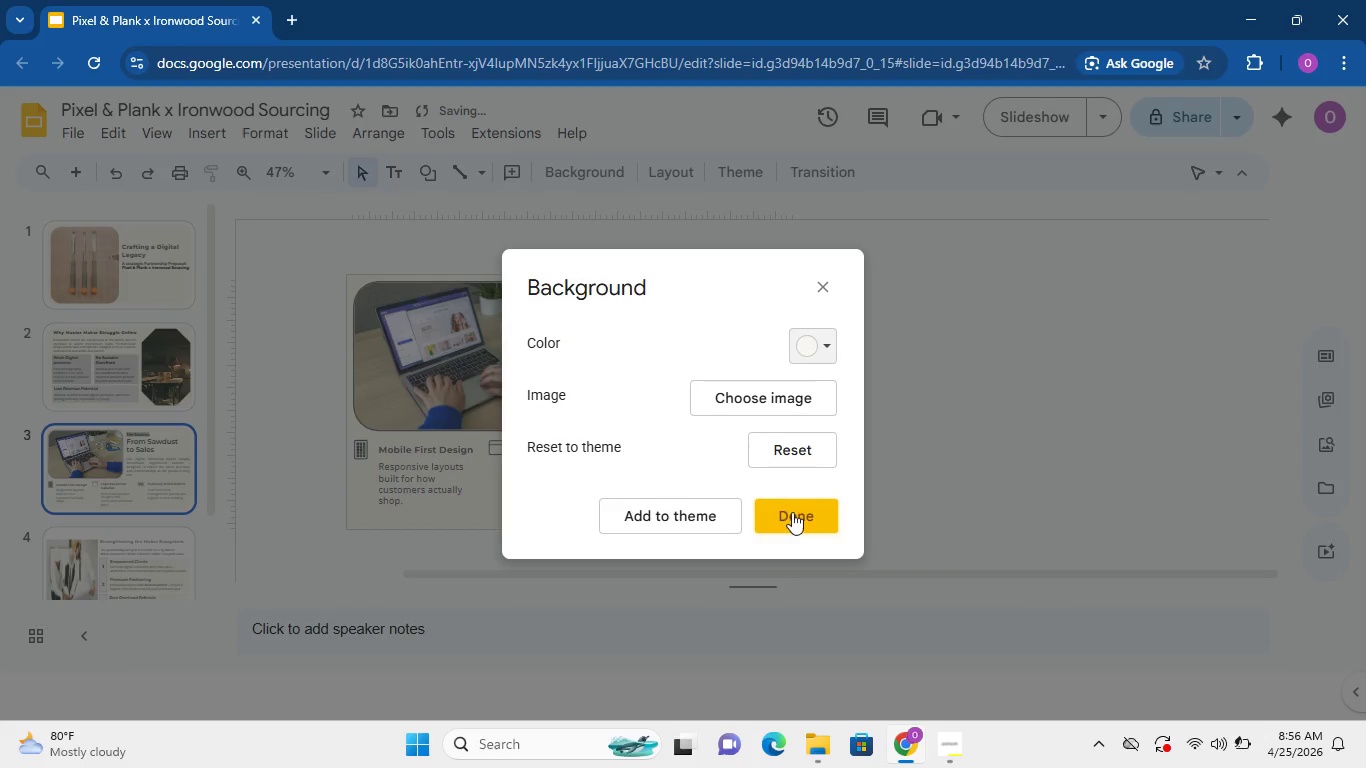 
left_click([792, 512])
 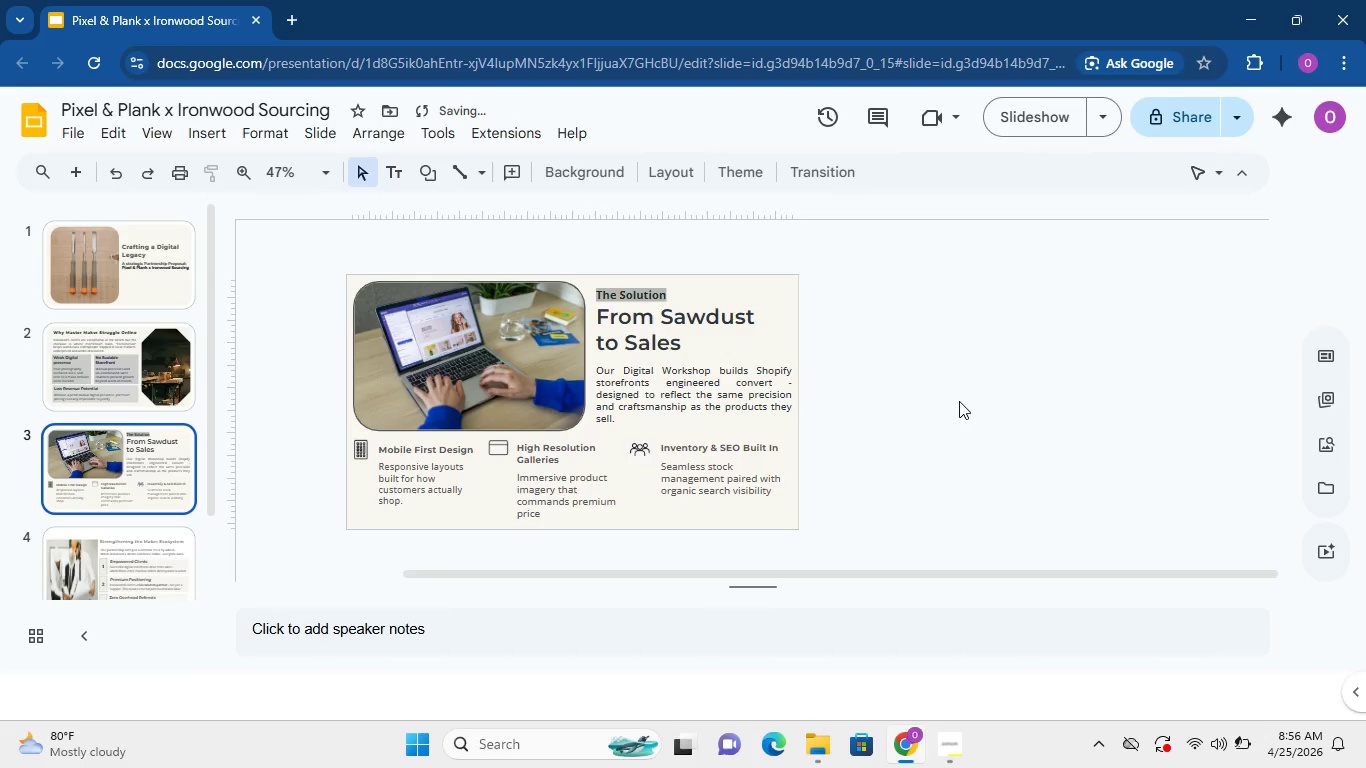 
left_click([959, 401])
 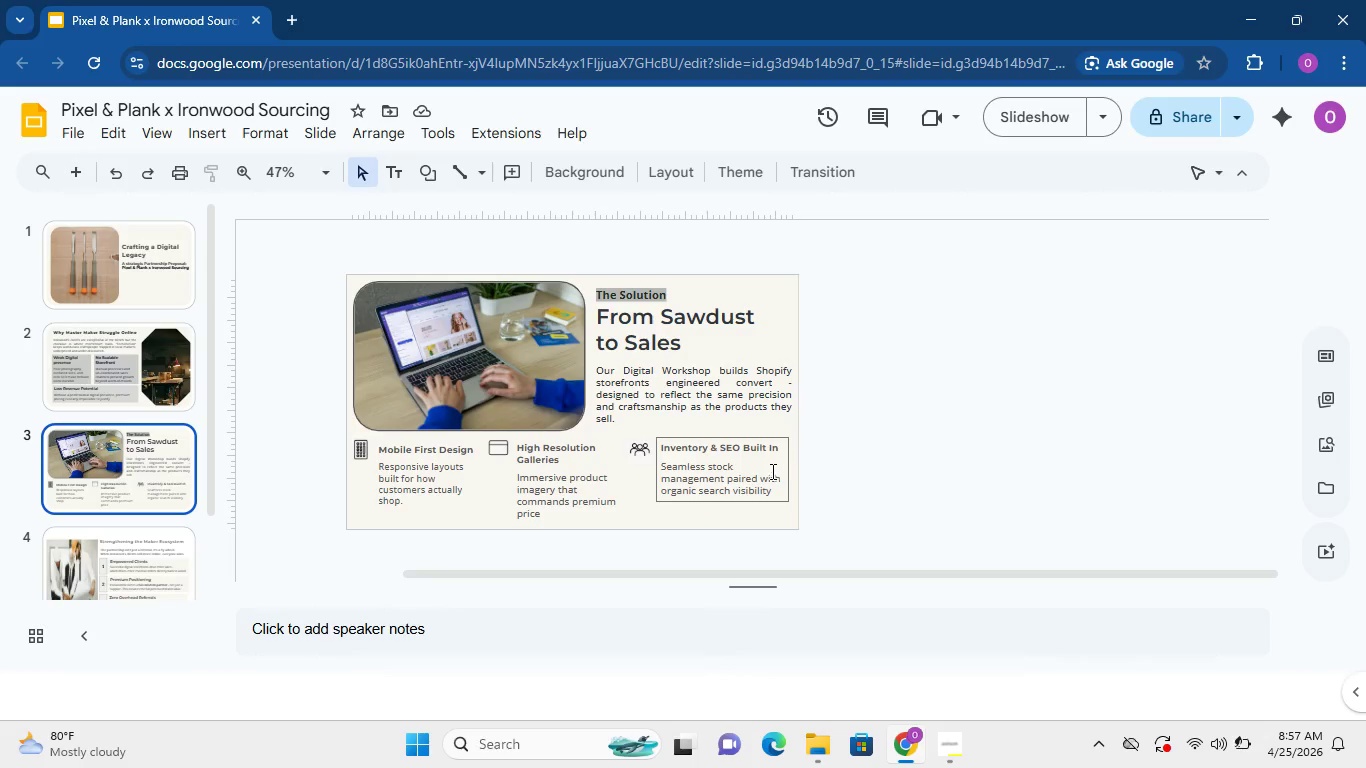 
wait(7.89)
 